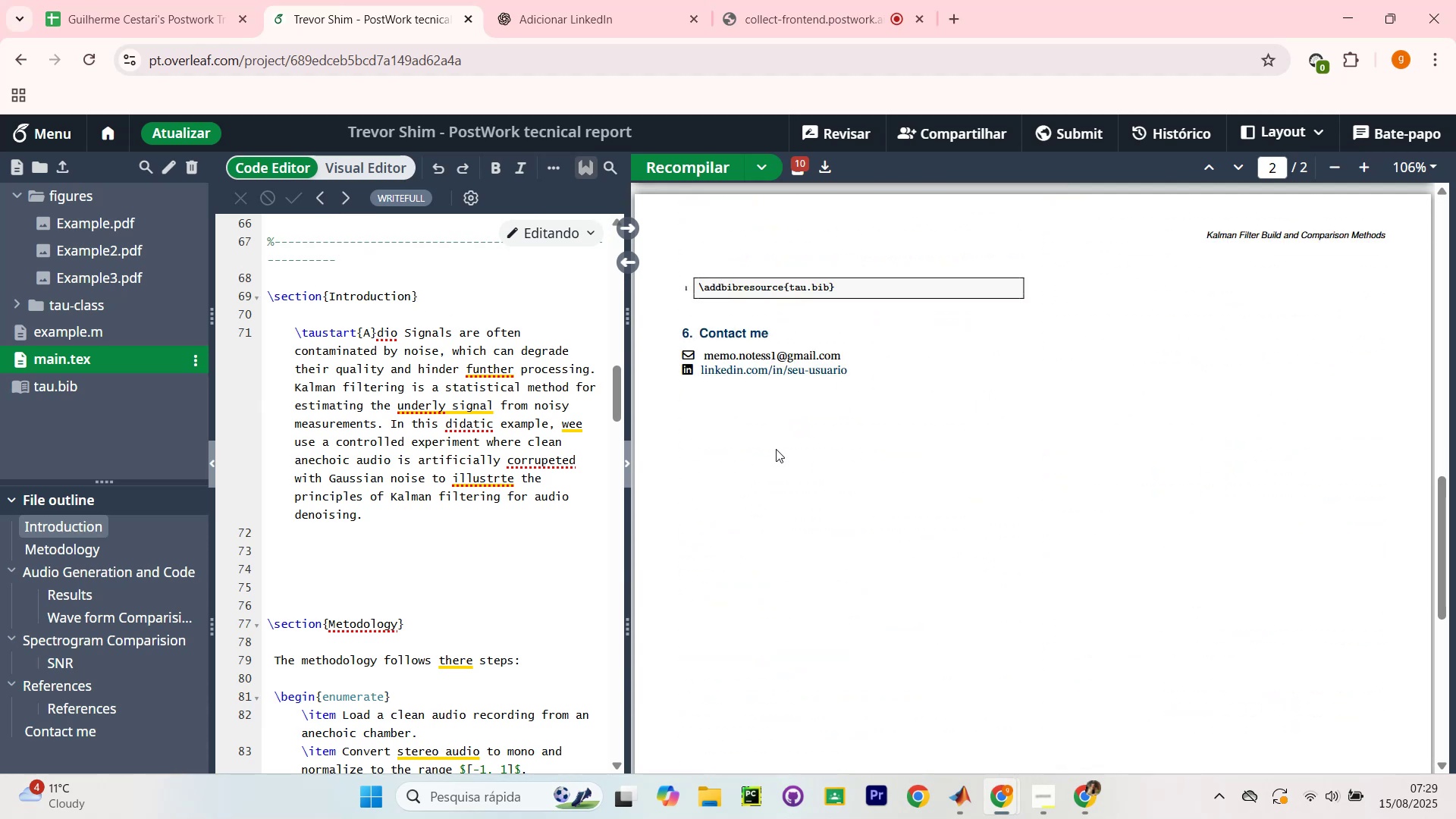 
scroll: coordinate [772, 444], scroll_direction: up, amount: 5.0
 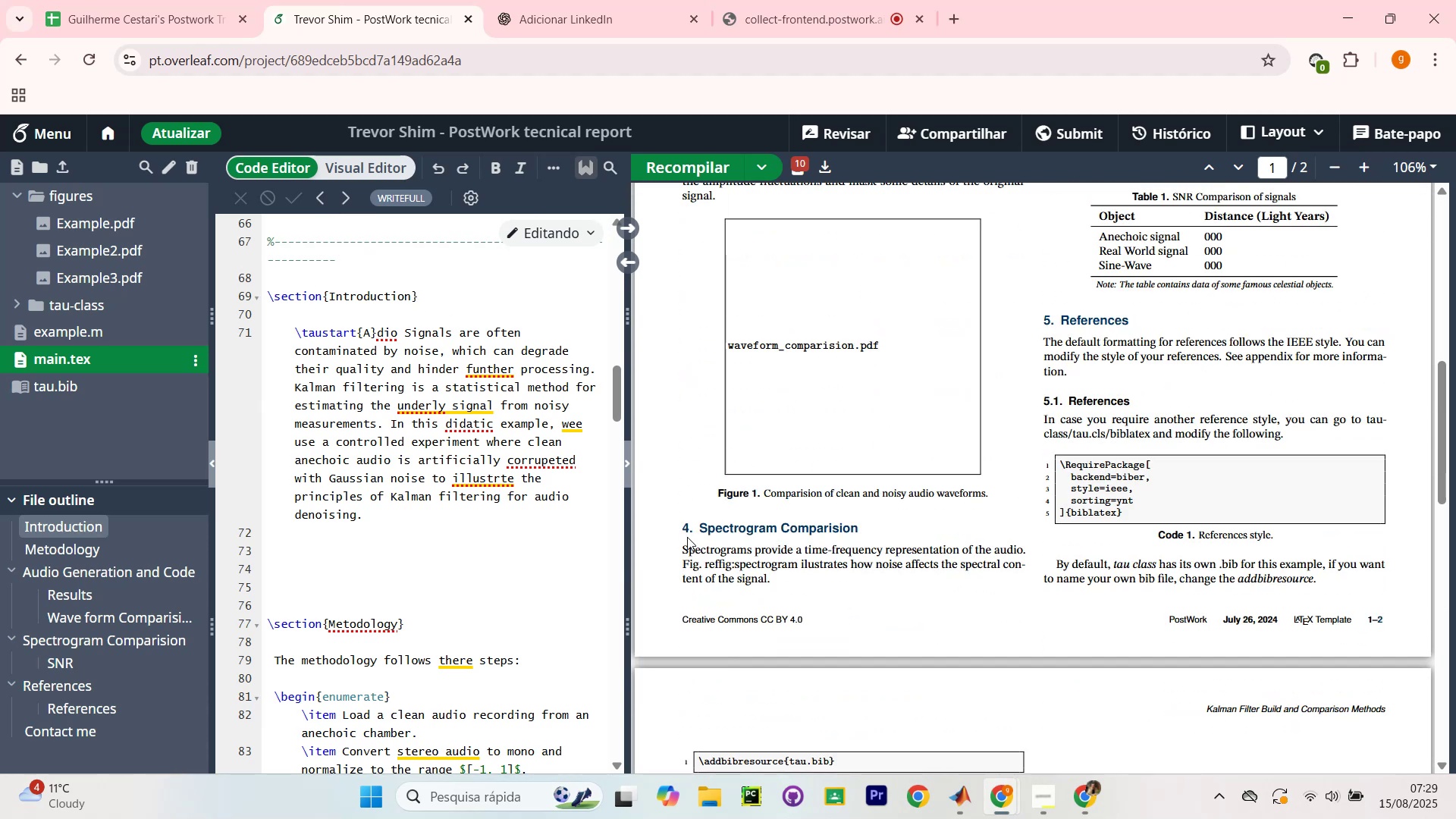 
left_click_drag(start_coordinate=[714, 532], to_coordinate=[711, 535])
 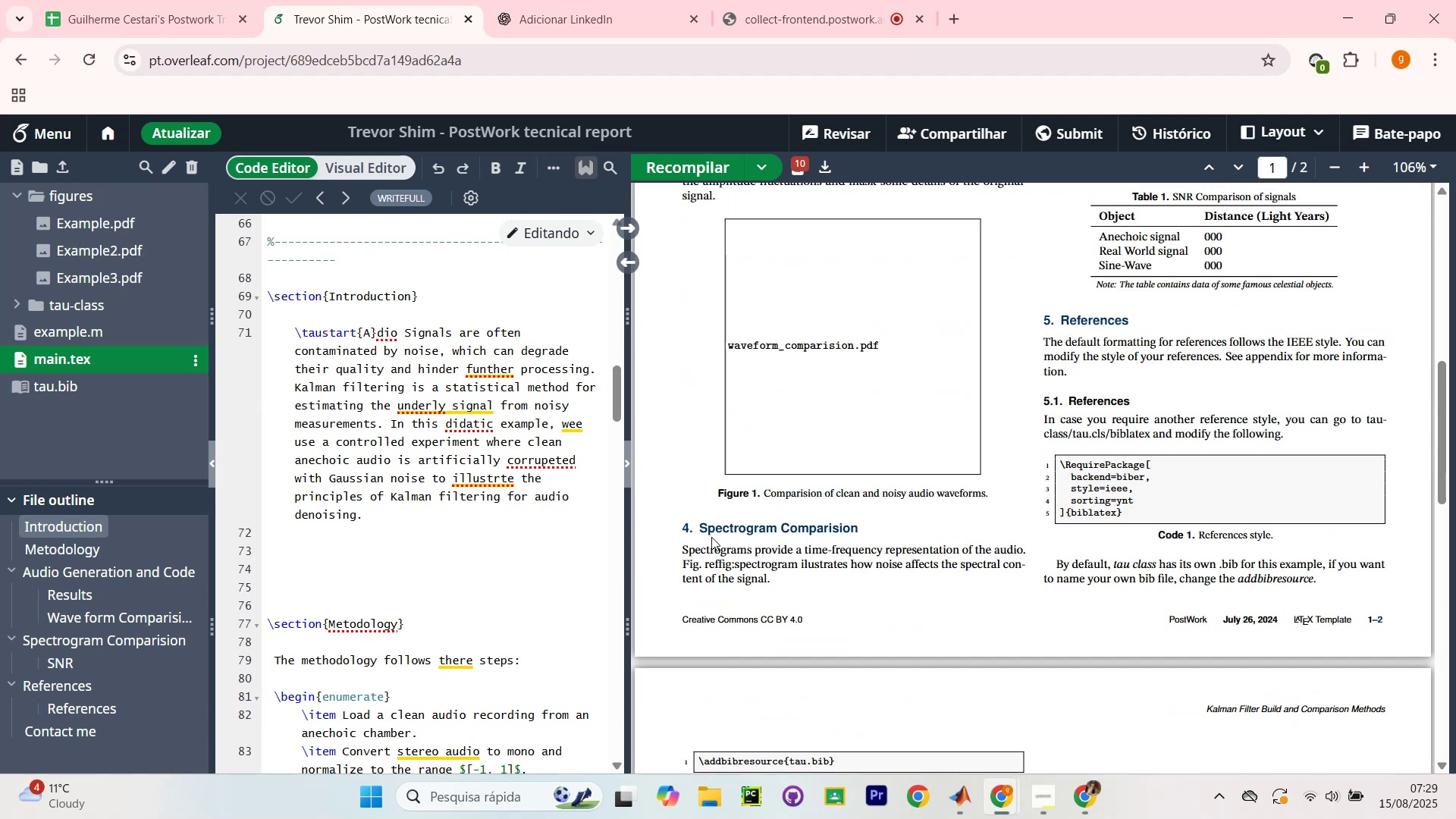 
double_click([711, 537])
 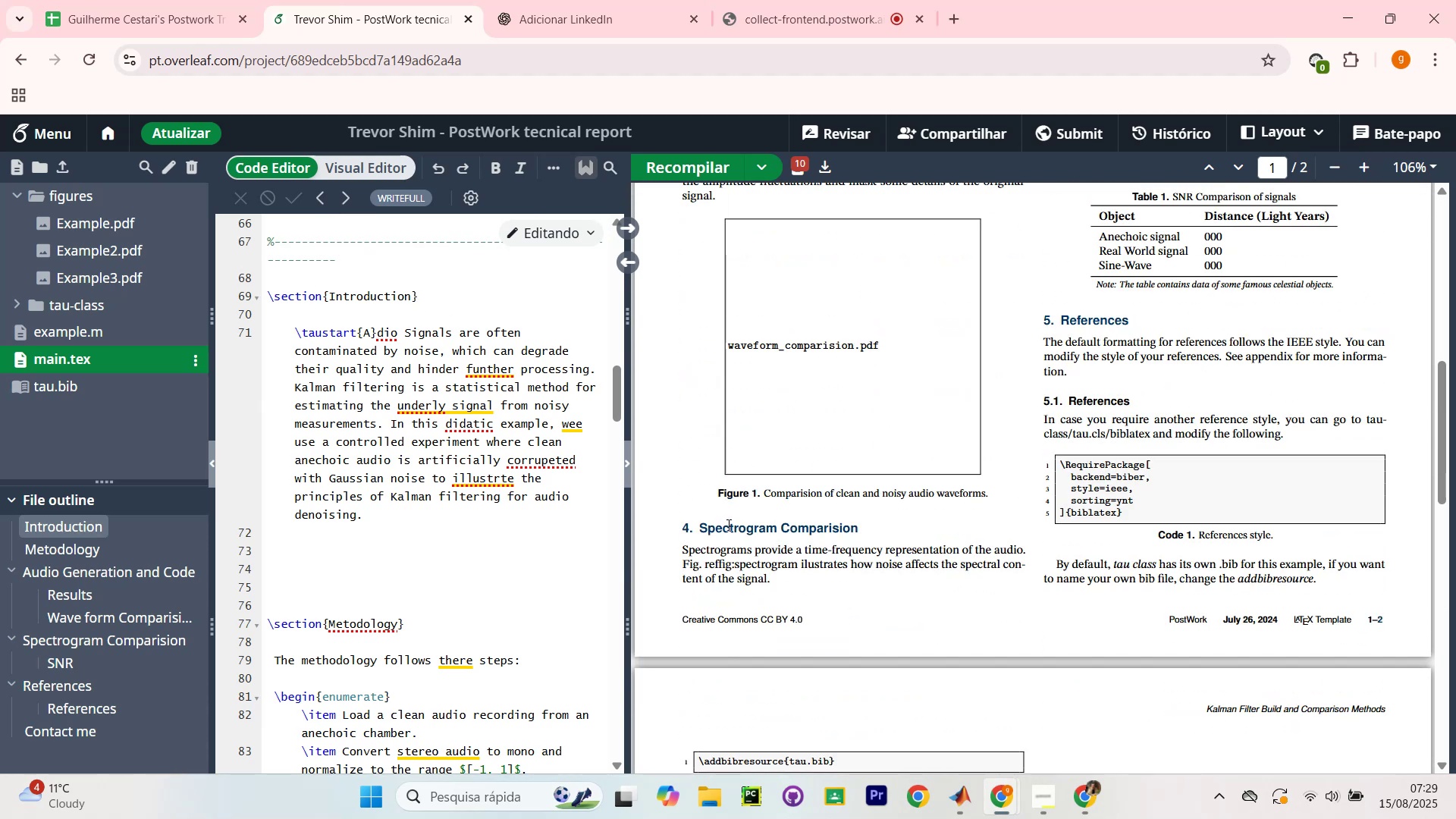 
triple_click([727, 525])
 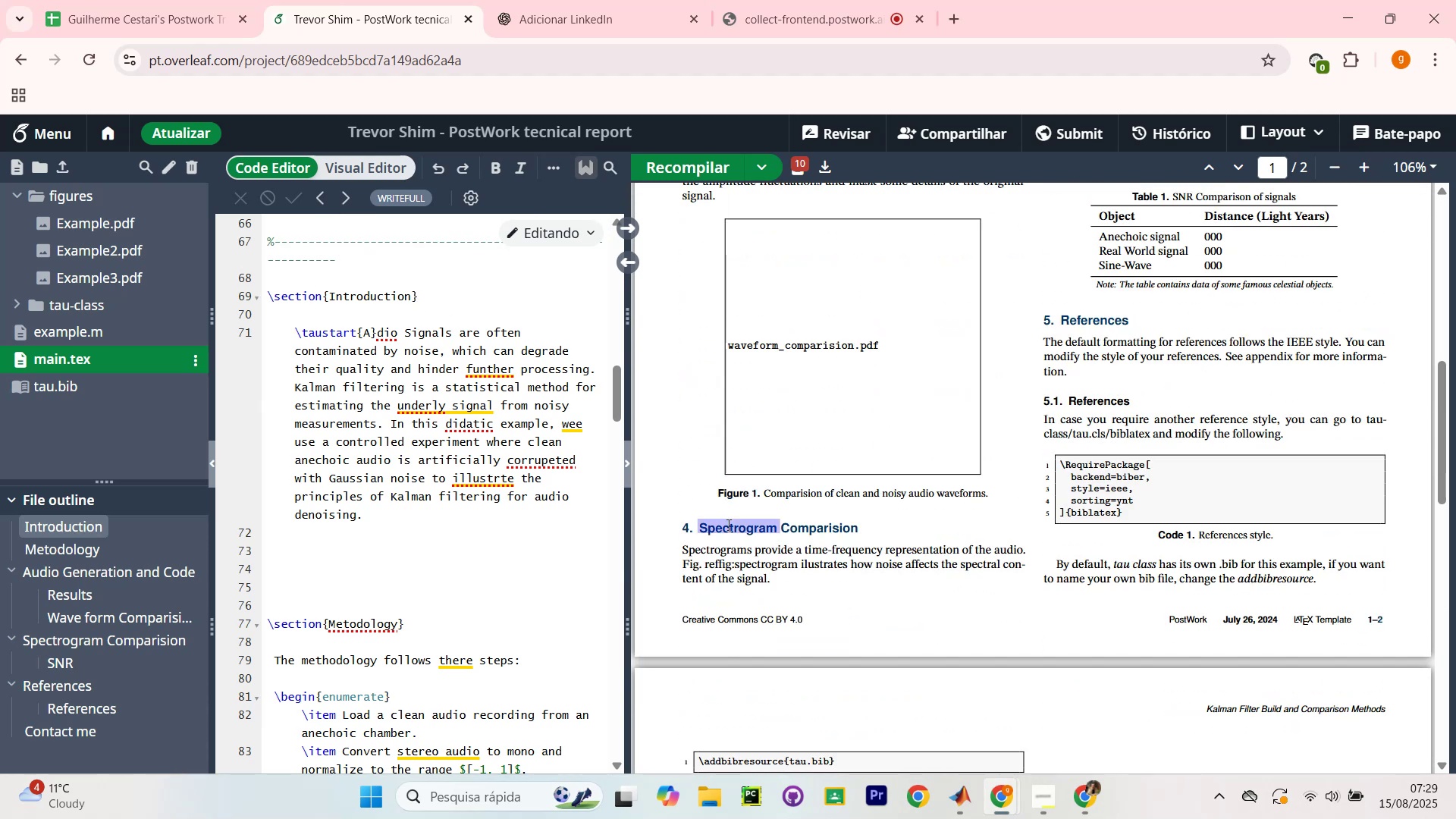 
triple_click([727, 525])
 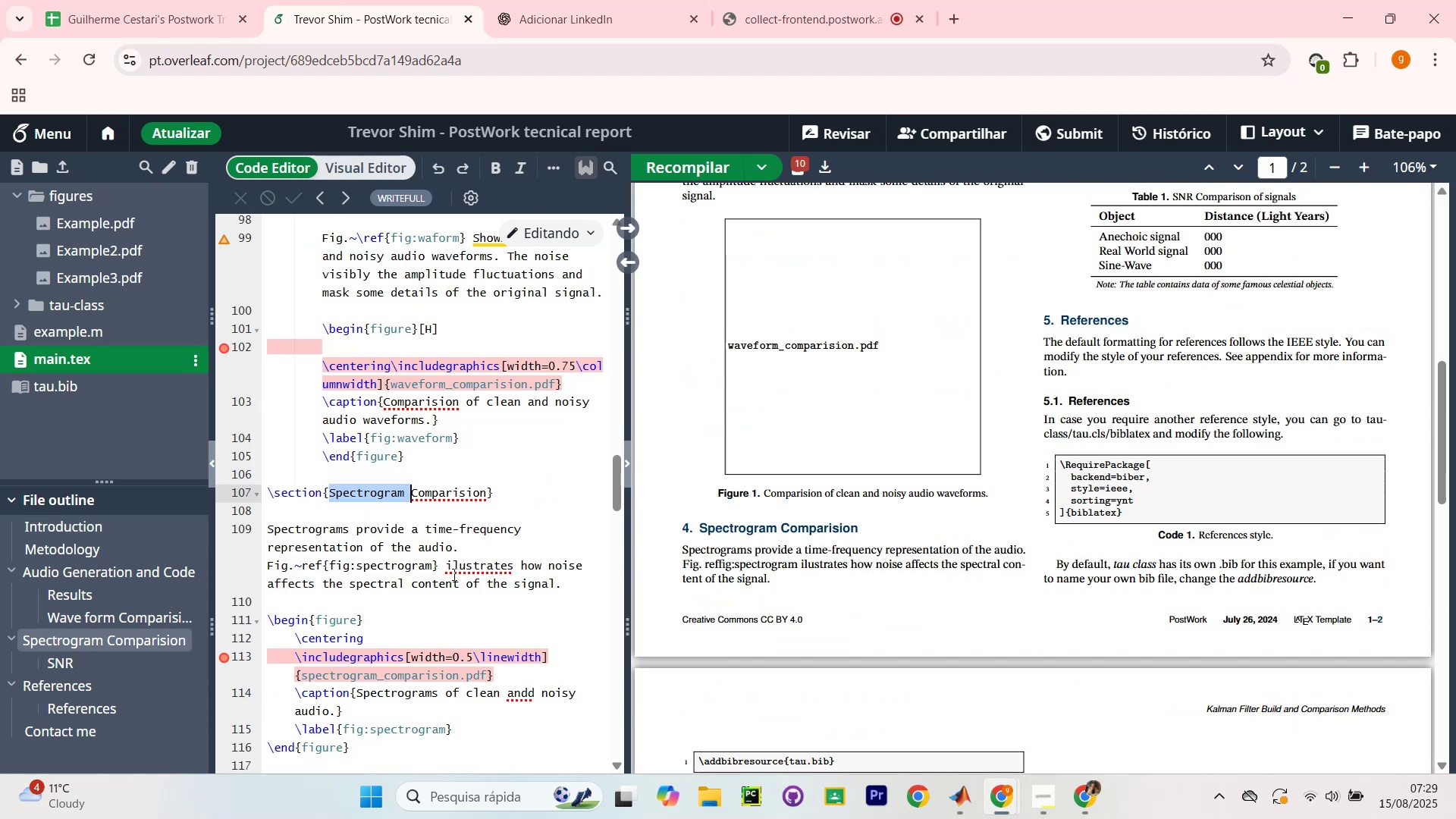 
scroll: coordinate [548, 598], scroll_direction: down, amount: 2.0
 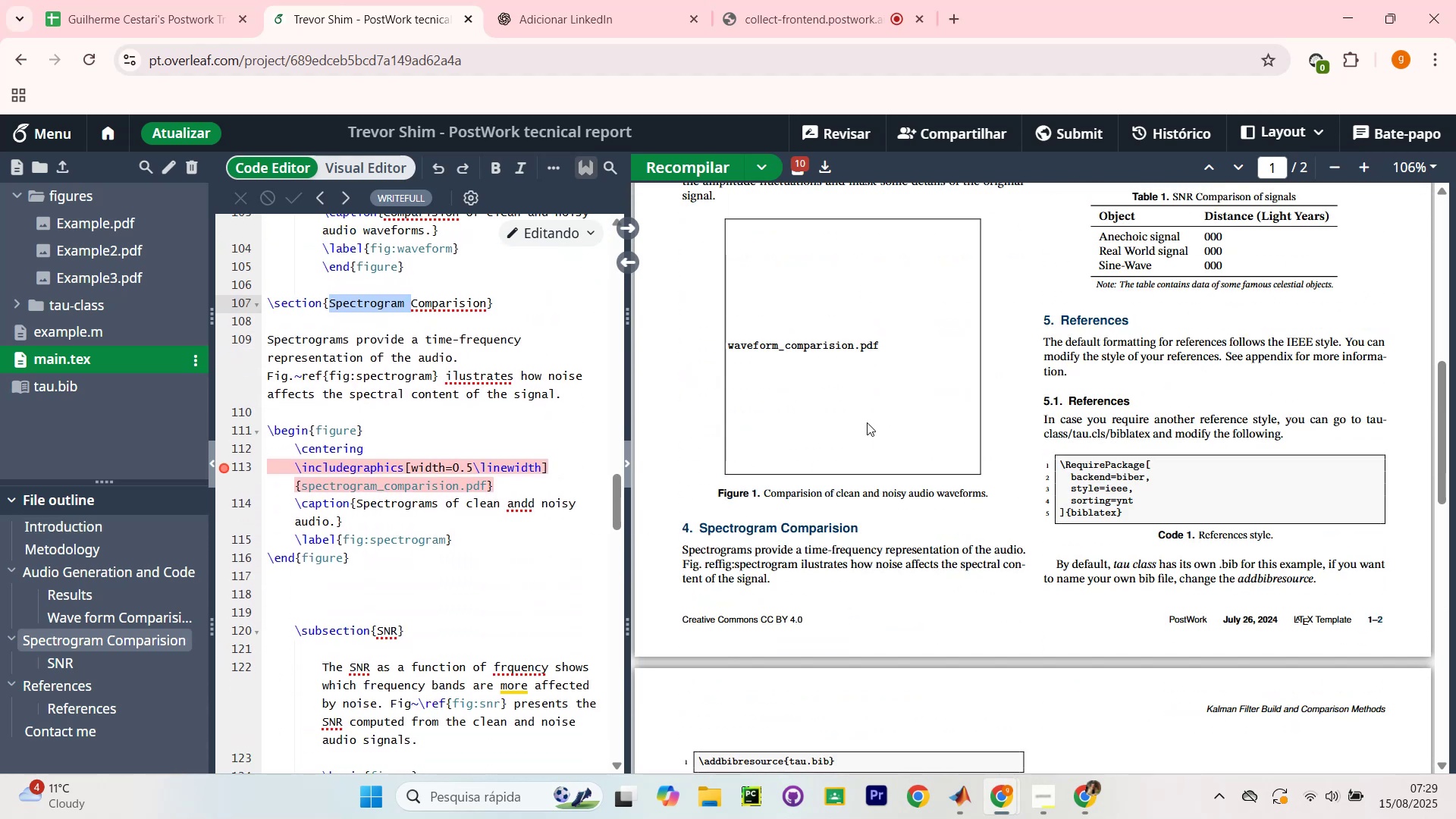 
scroll: coordinate [1135, 480], scroll_direction: up, amount: 4.0
 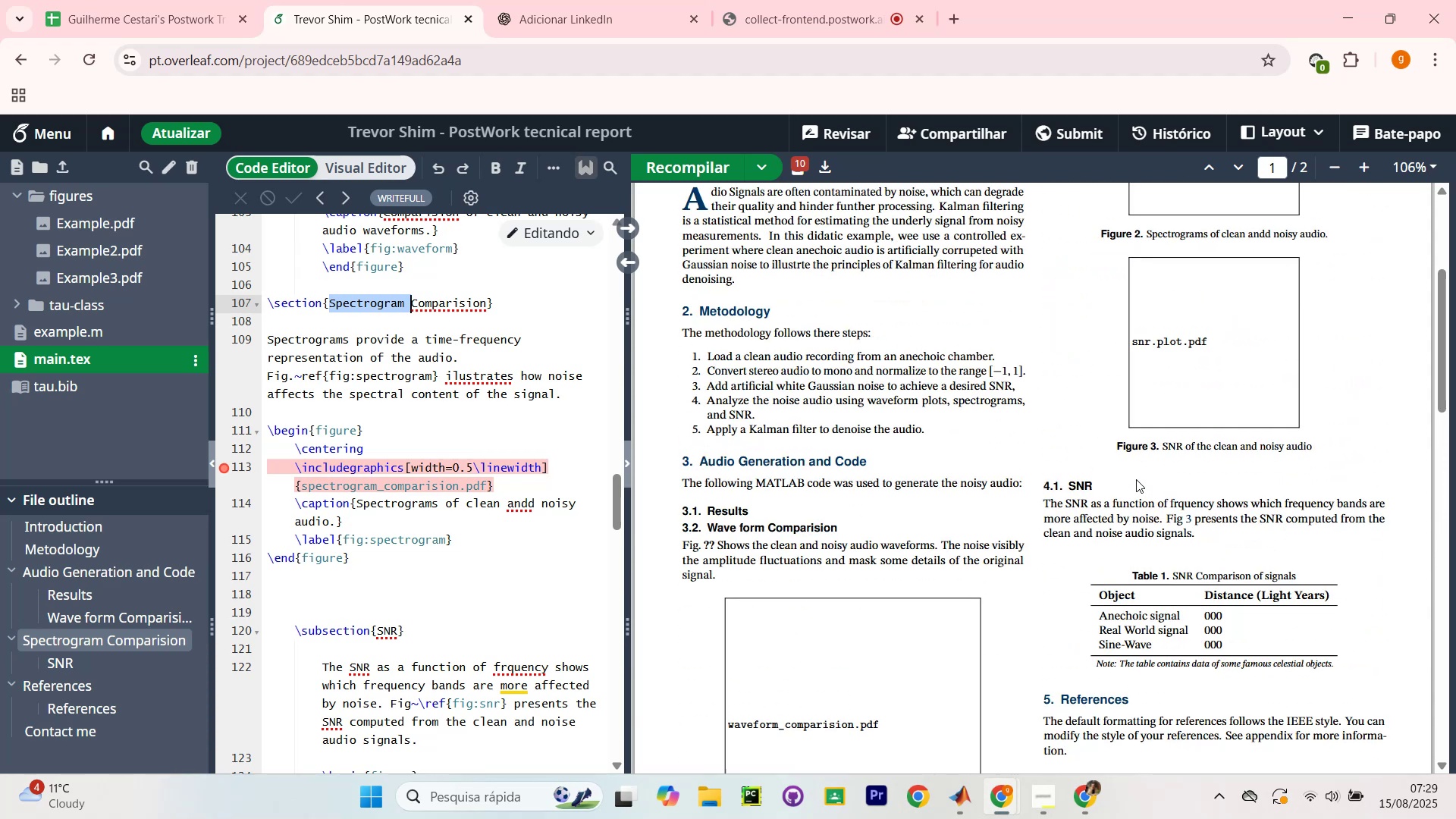 
scroll: coordinate [416, 479], scroll_direction: down, amount: 11.0
 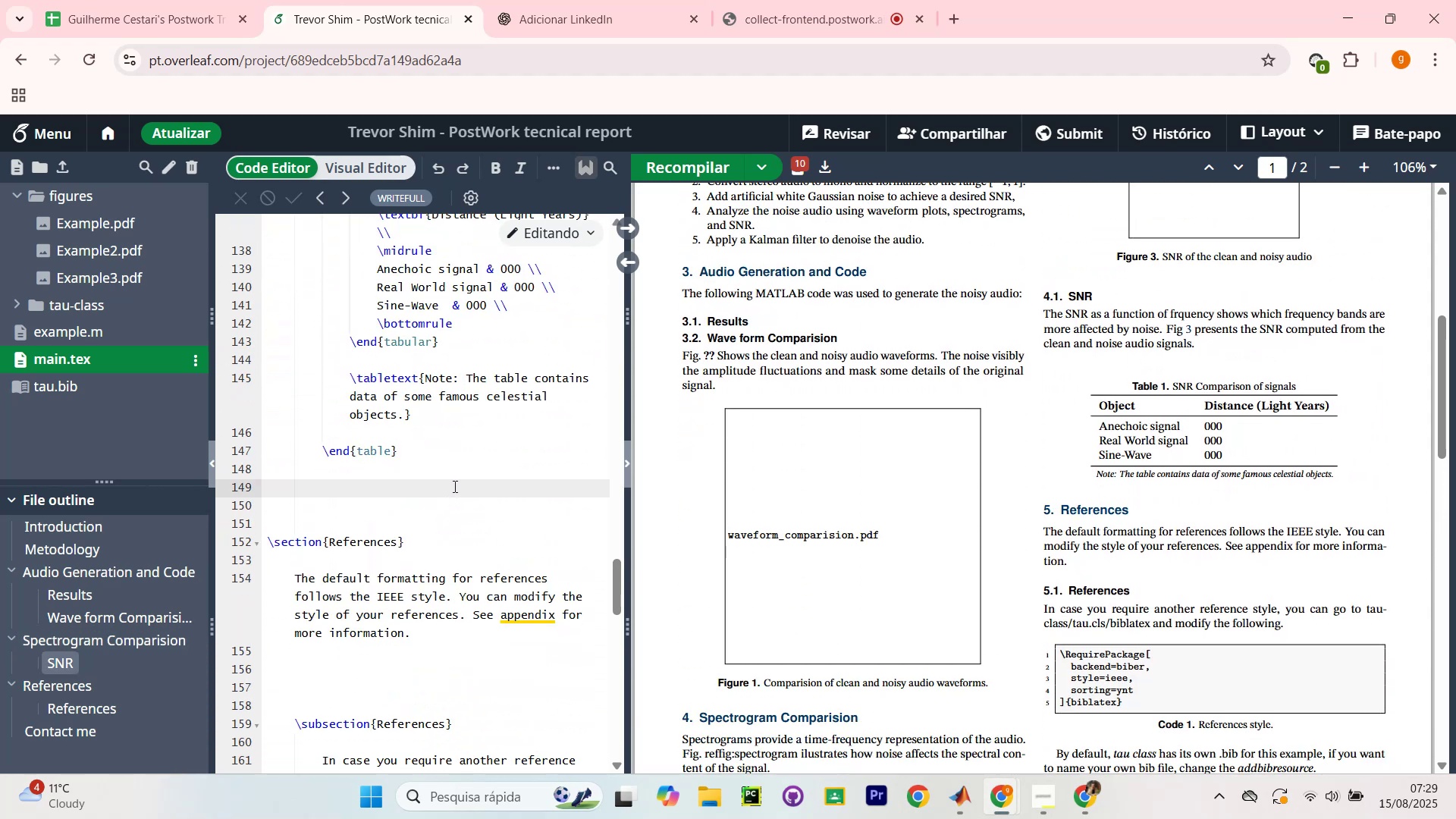 
type(#### )
key(Backspace)
key(Backspace)
key(Backspace)
key(Backspace)
key(Backspace)
type(% Lem)
key(Backspace)
type(mbrar de explicar sobre o motivo deo)
key(Backspace)
key(Backspace)
type(o snr)
key(Backspace)
key(Backspace)
key(Backspace)
type(SNR ter fda)
key(Backspace)
key(Backspace)
key(Backspace)
type(dado pior. e o)
key(Backspace)
type(colocar referencias.)
 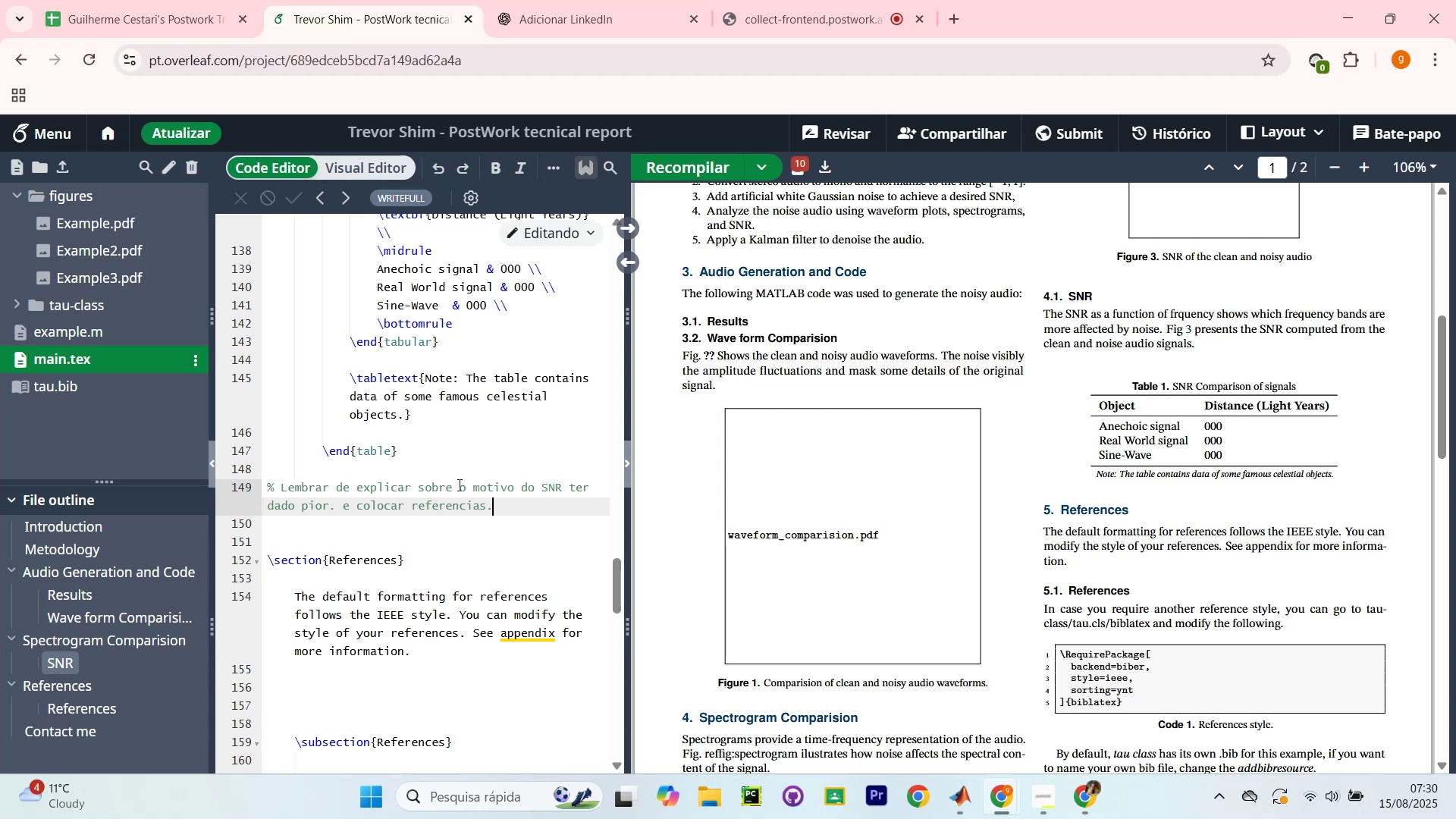 
key(Enter)
 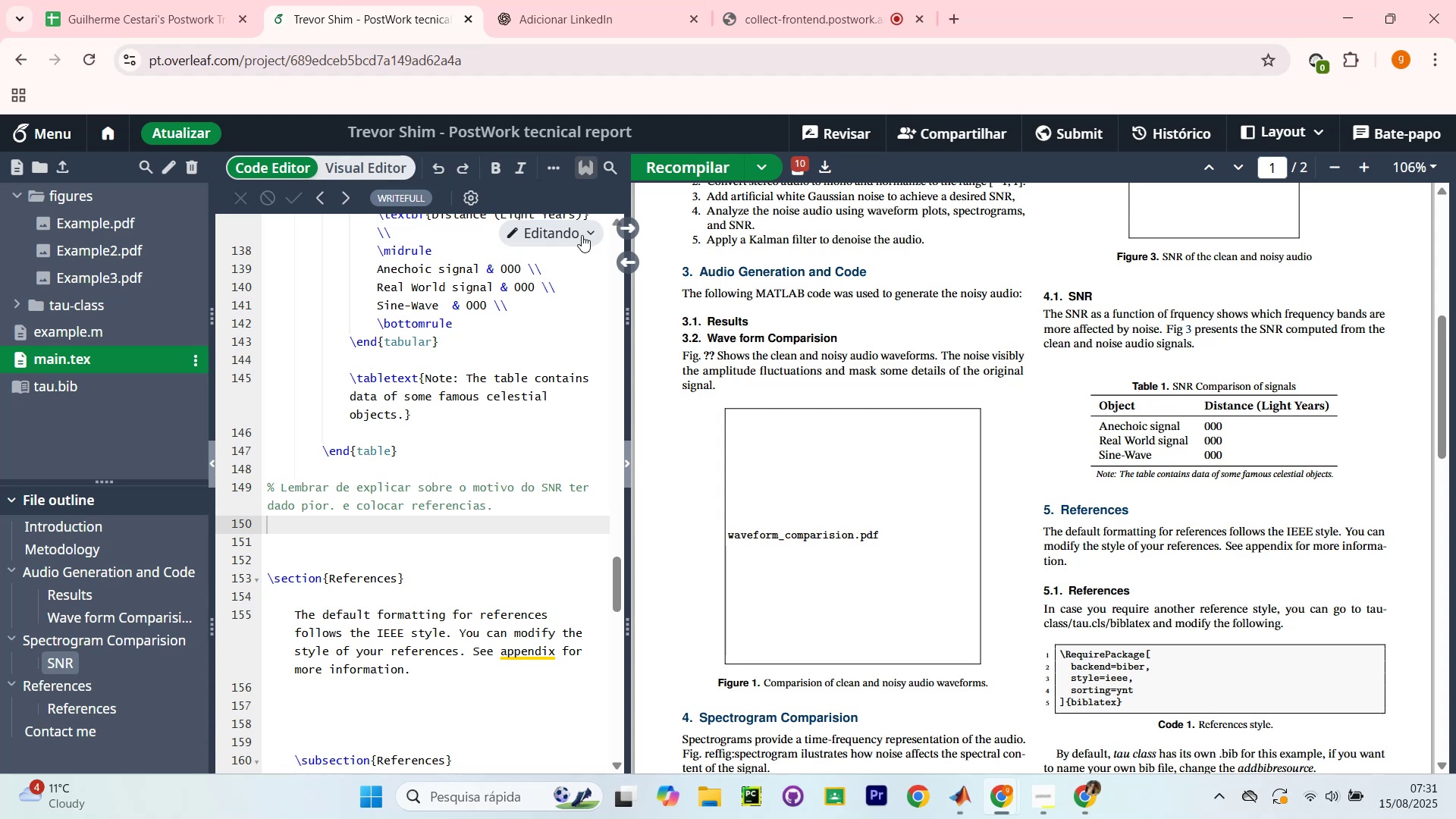 
wait(94.17)
 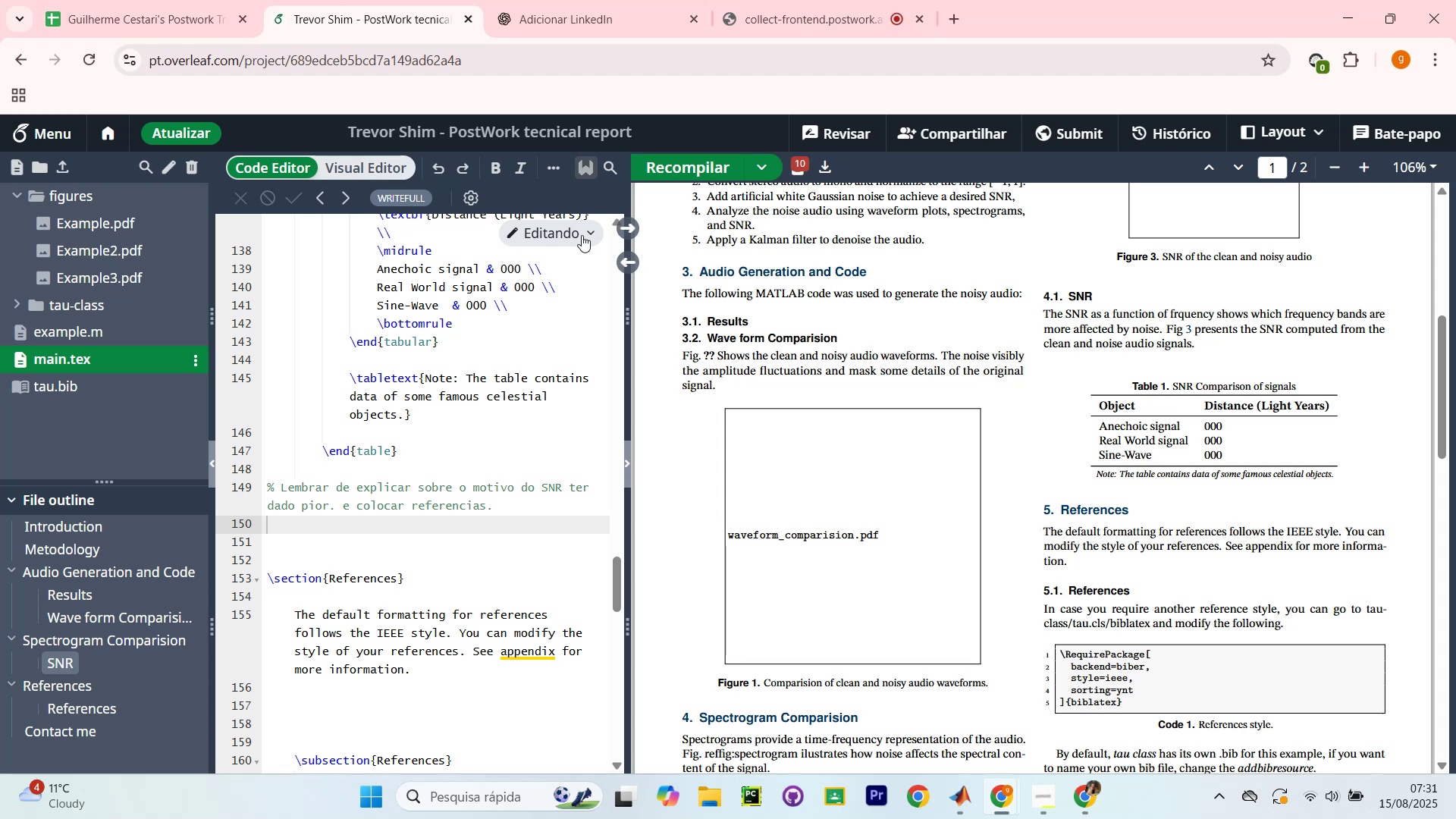 
scroll: coordinate [1057, 310], scroll_direction: down, amount: 7.0
 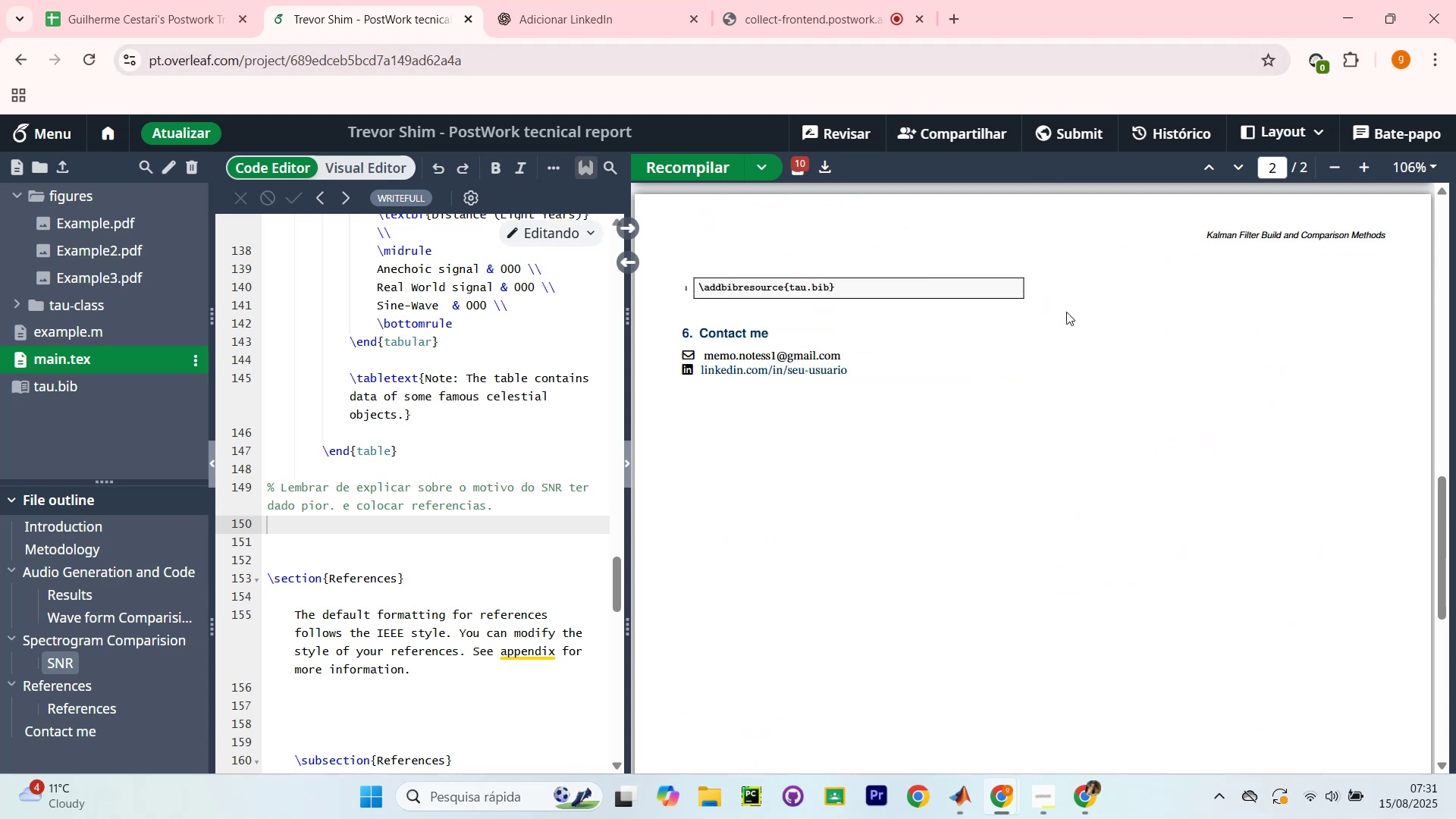 
scroll: coordinate [1066, 319], scroll_direction: up, amount: 4.0
 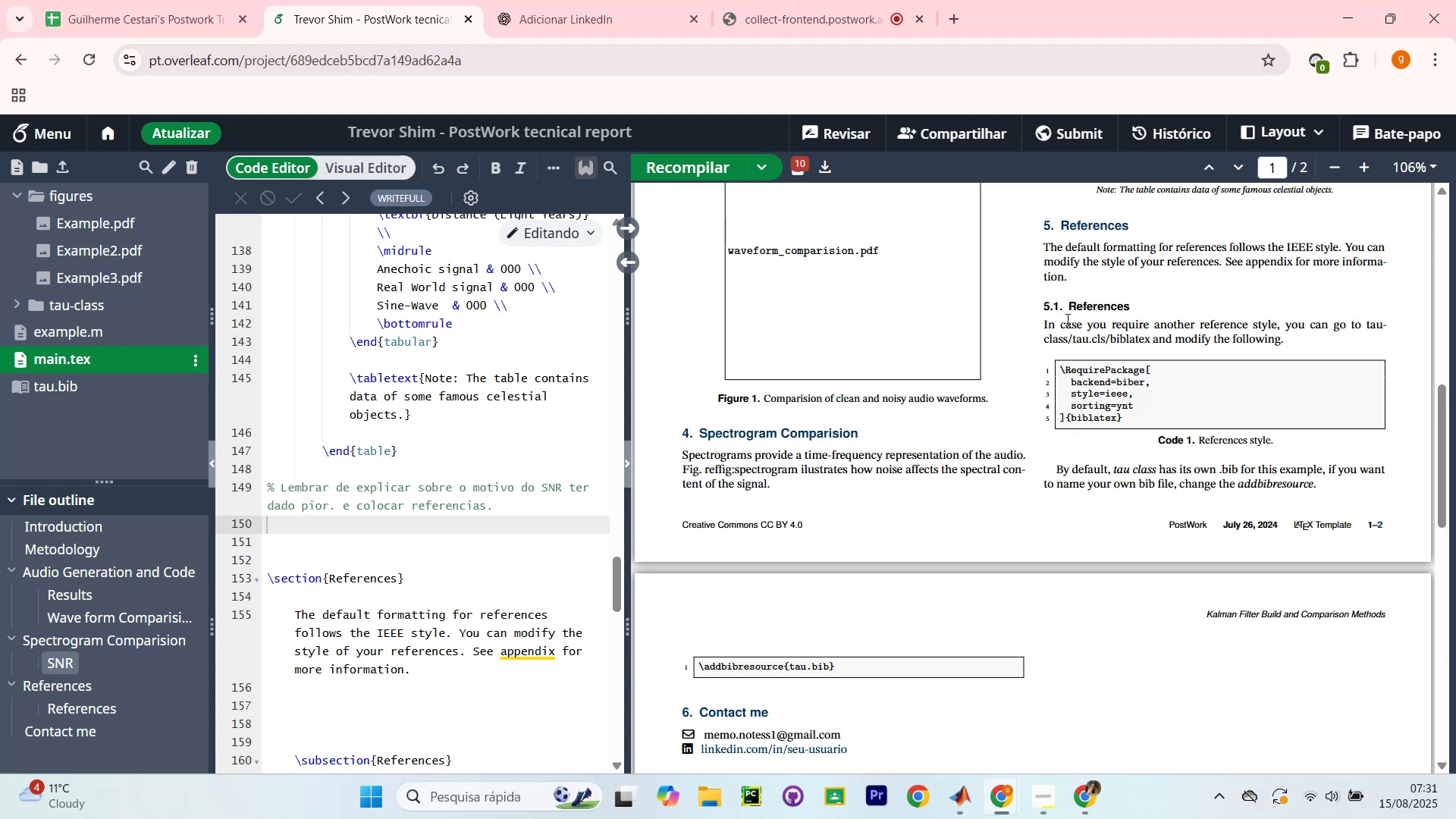 
left_click_drag(start_coordinate=[1068, 320], to_coordinate=[1066, 328])
 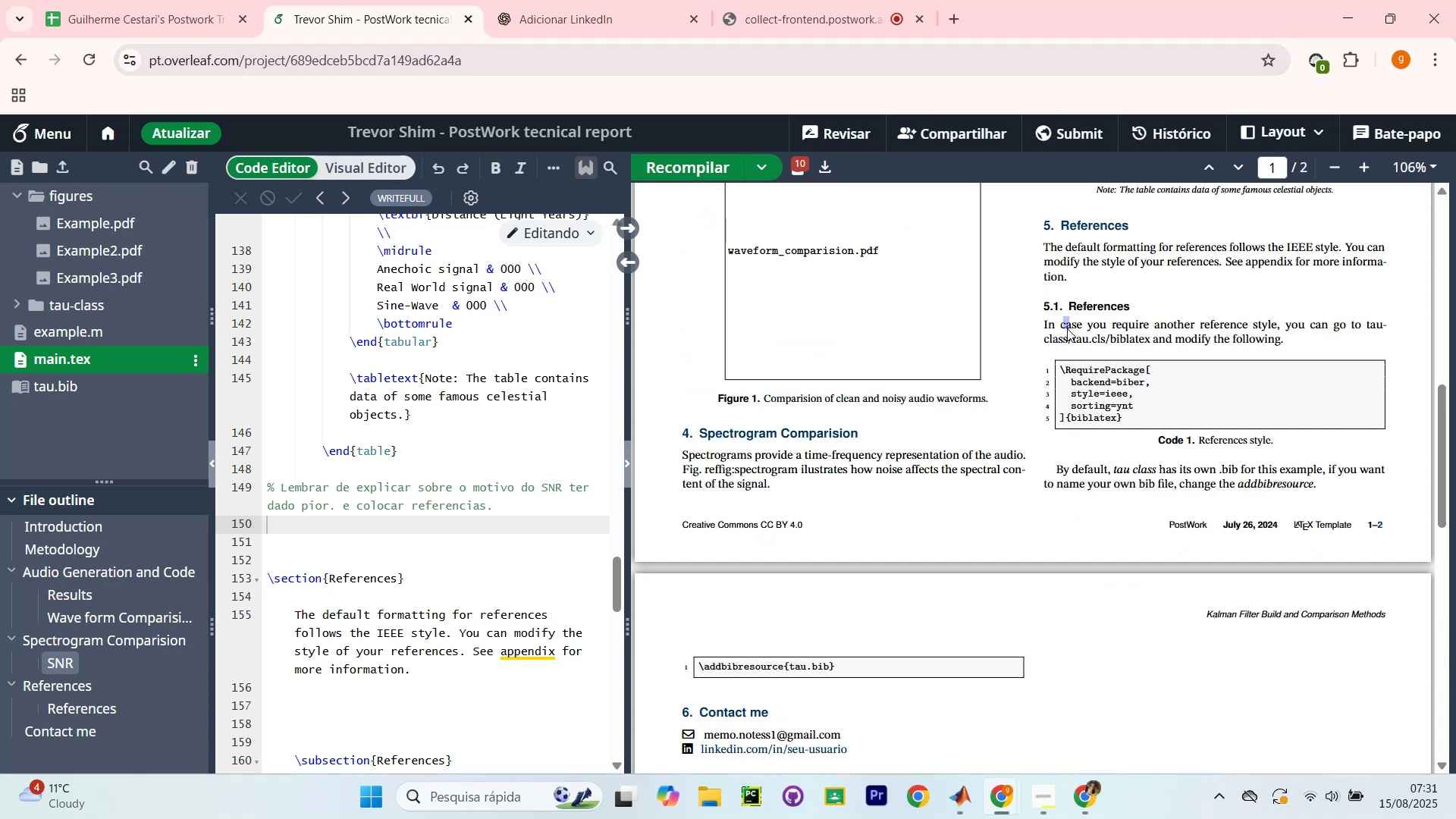 
scroll: coordinate [1012, 405], scroll_direction: up, amount: 14.0
 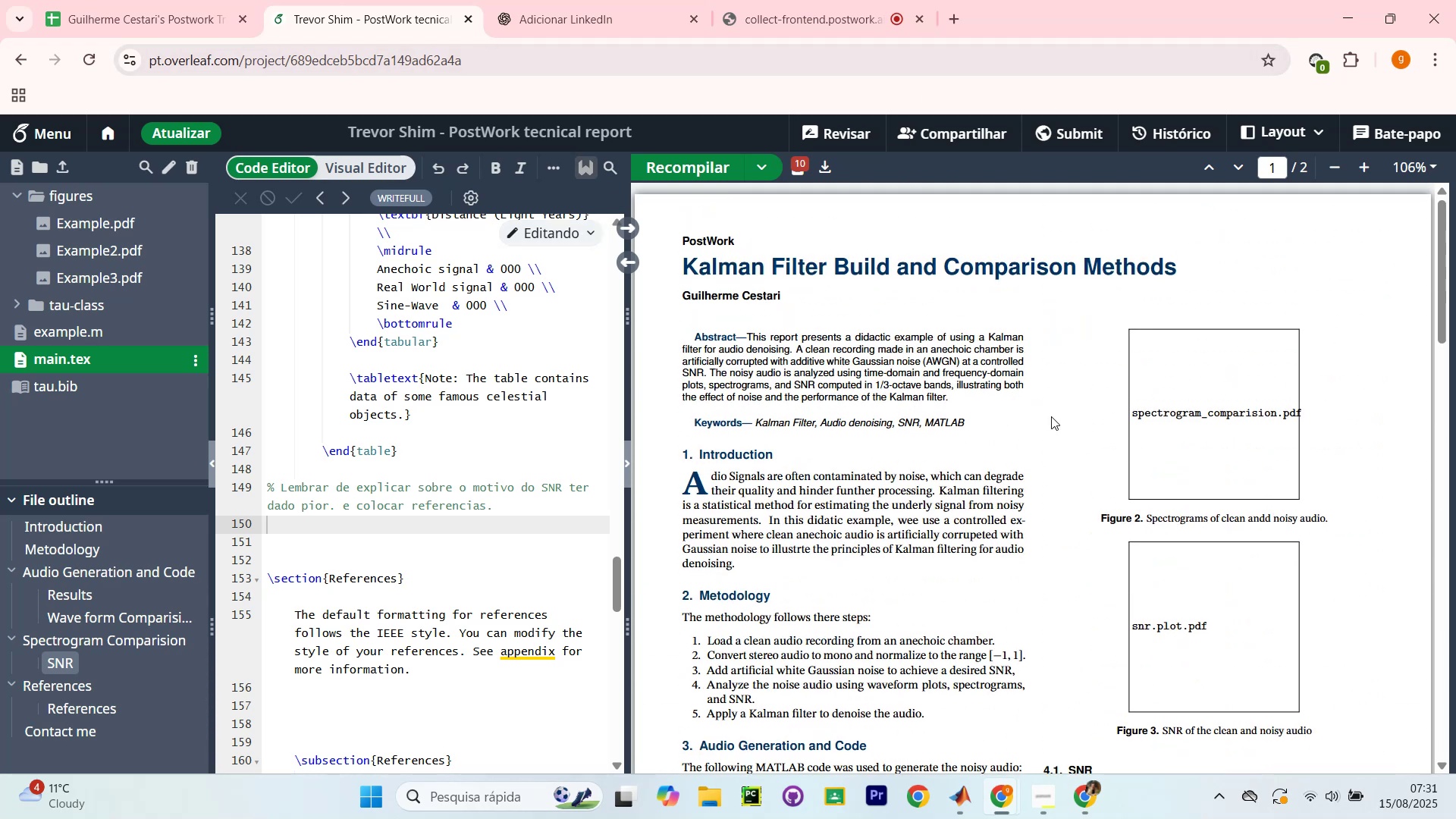 
scroll: coordinate [1045, 412], scroll_direction: down, amount: 12.0
 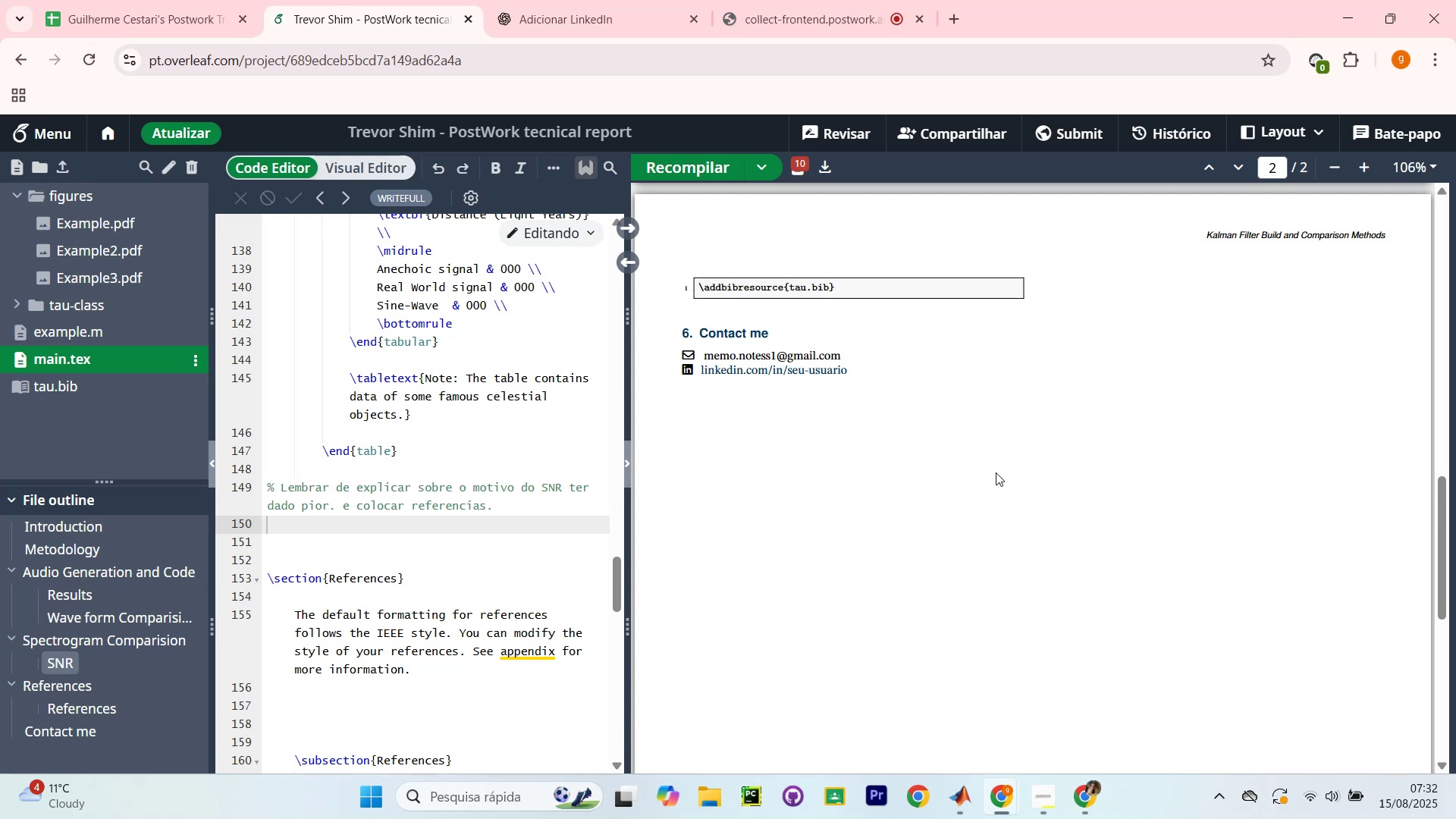 
wait(8.1)
 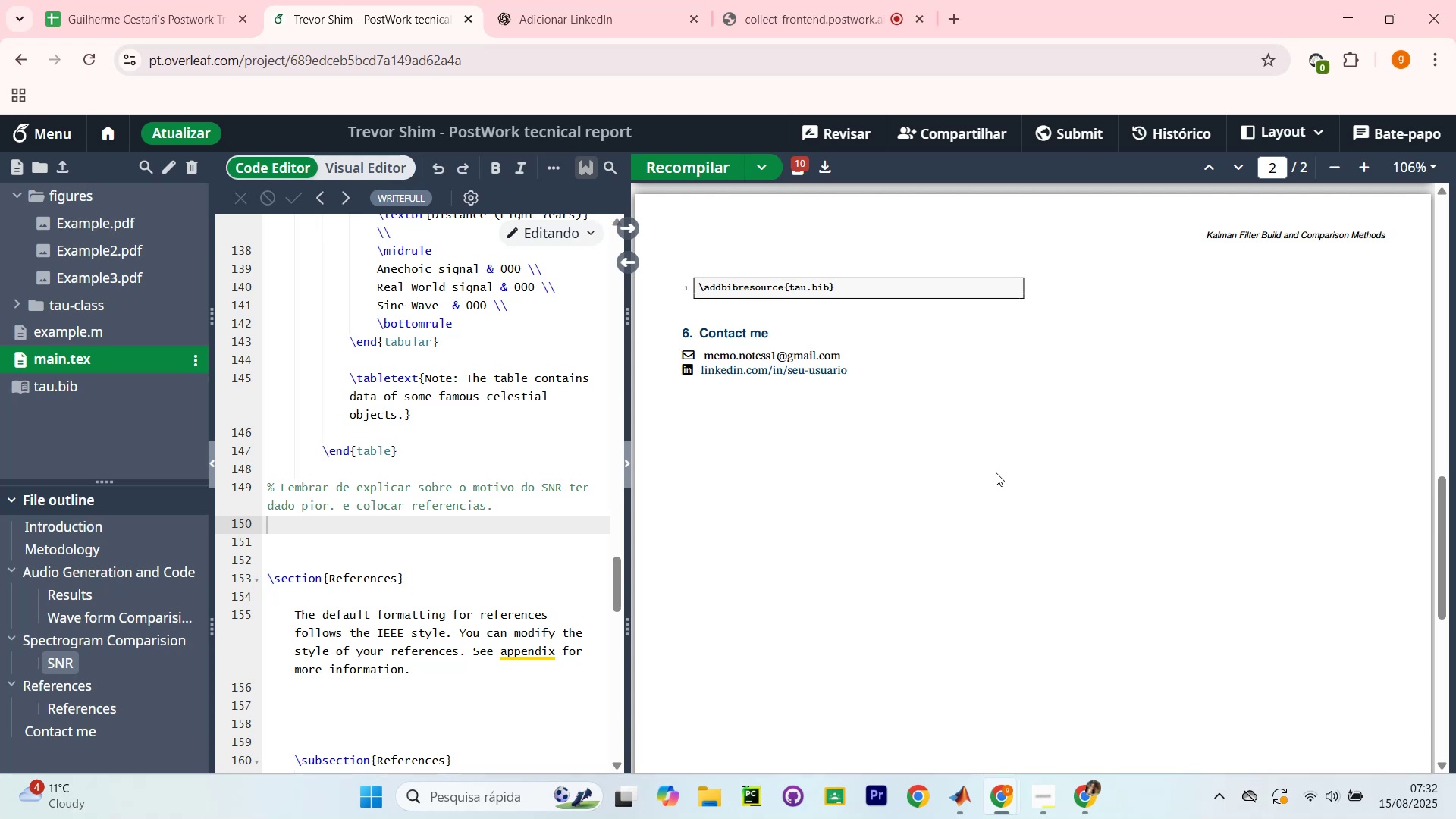 
scroll: coordinate [993, 482], scroll_direction: down, amount: 6.0
 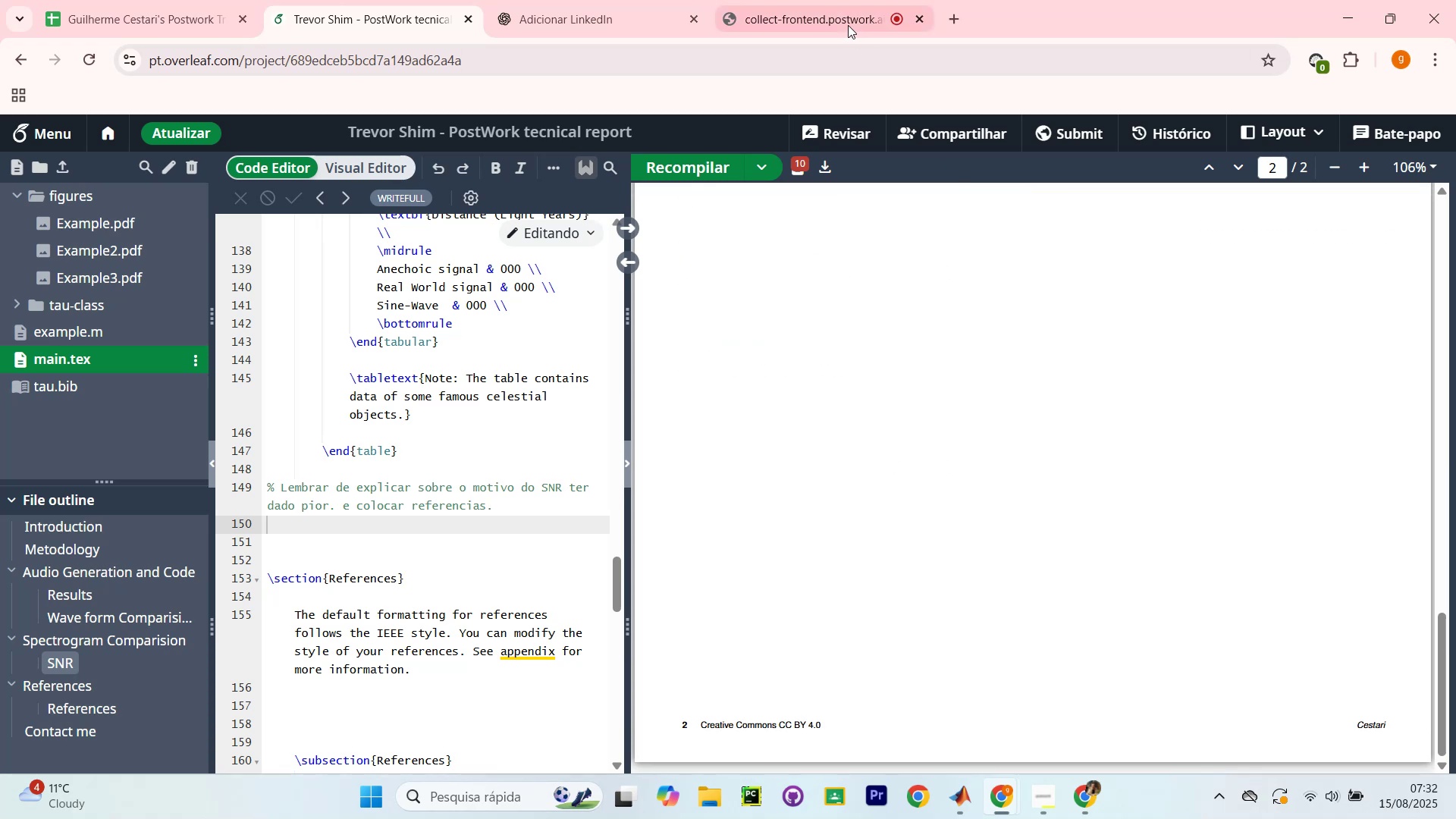 
left_click([837, 15])
 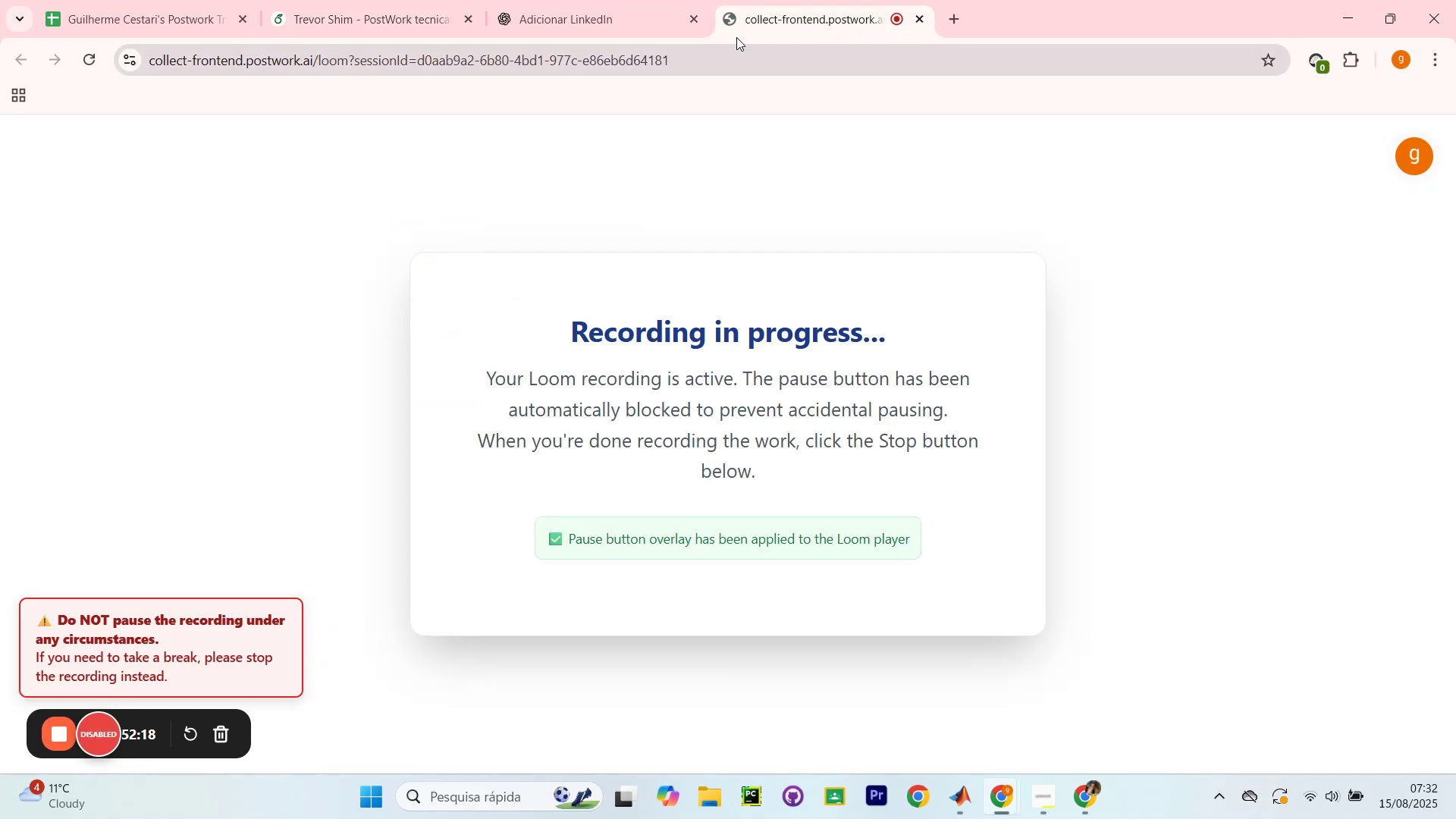 
left_click([629, 5])
 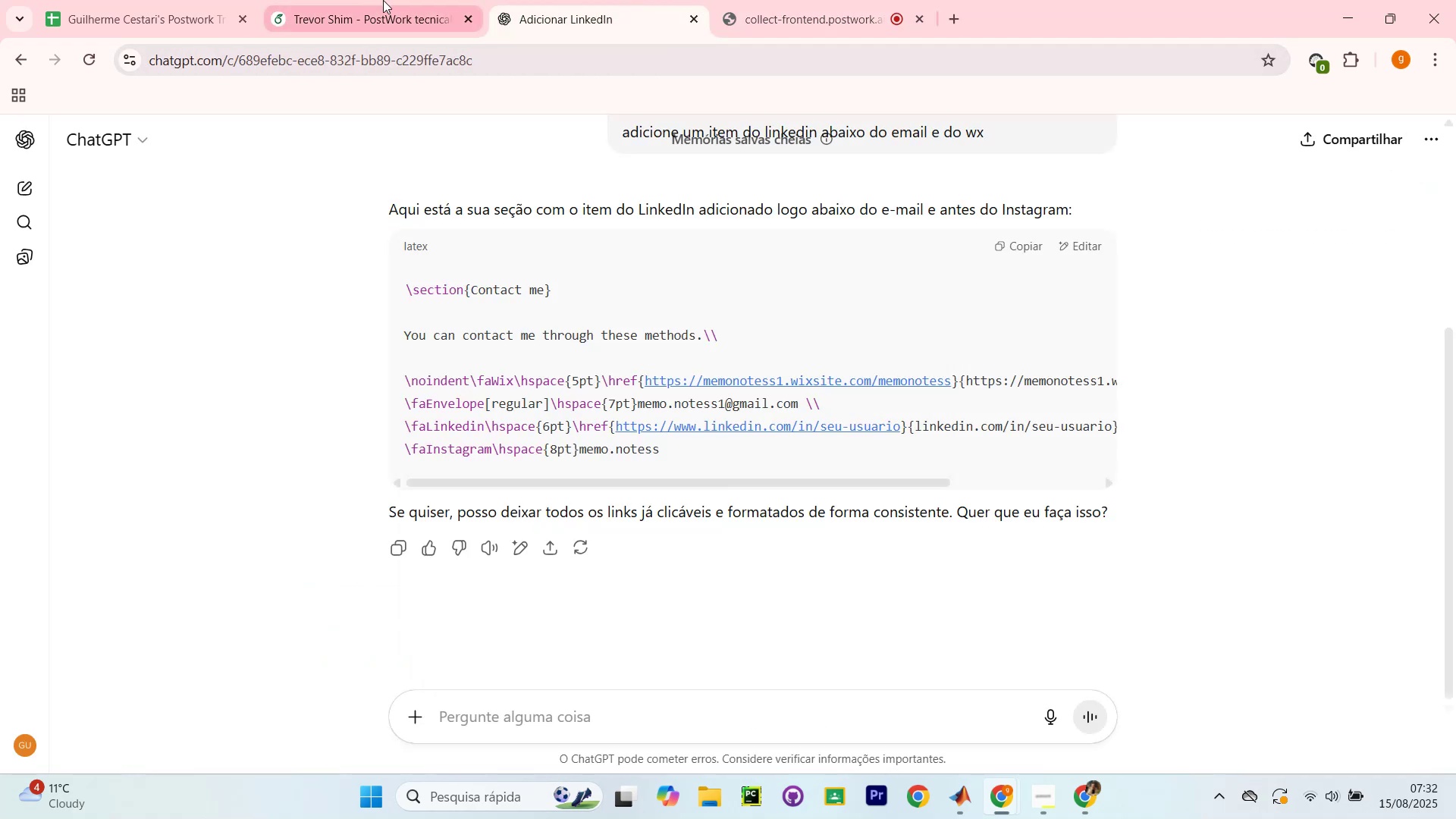 
left_click([382, 0])
 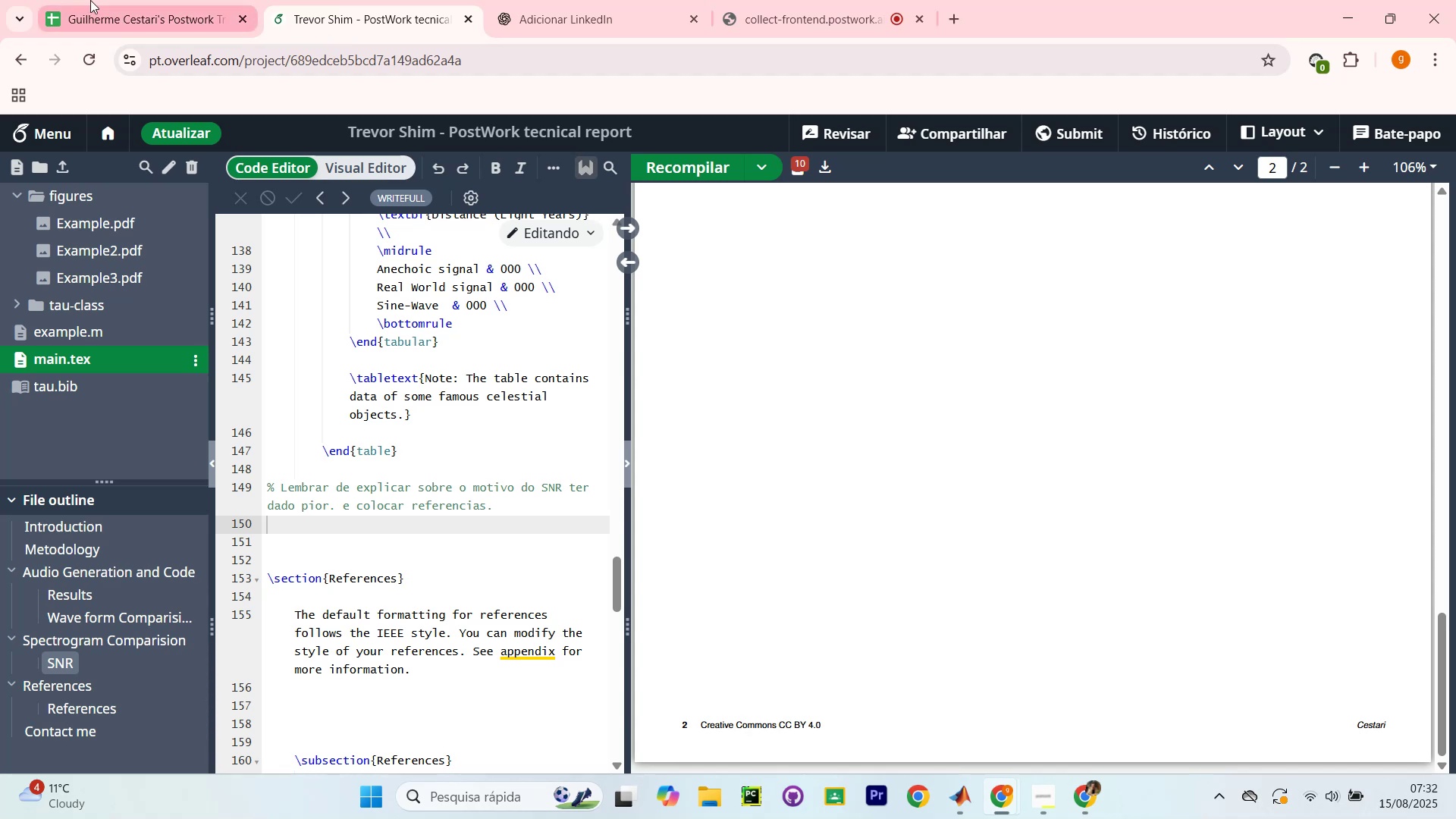 
left_click([93, 0])
 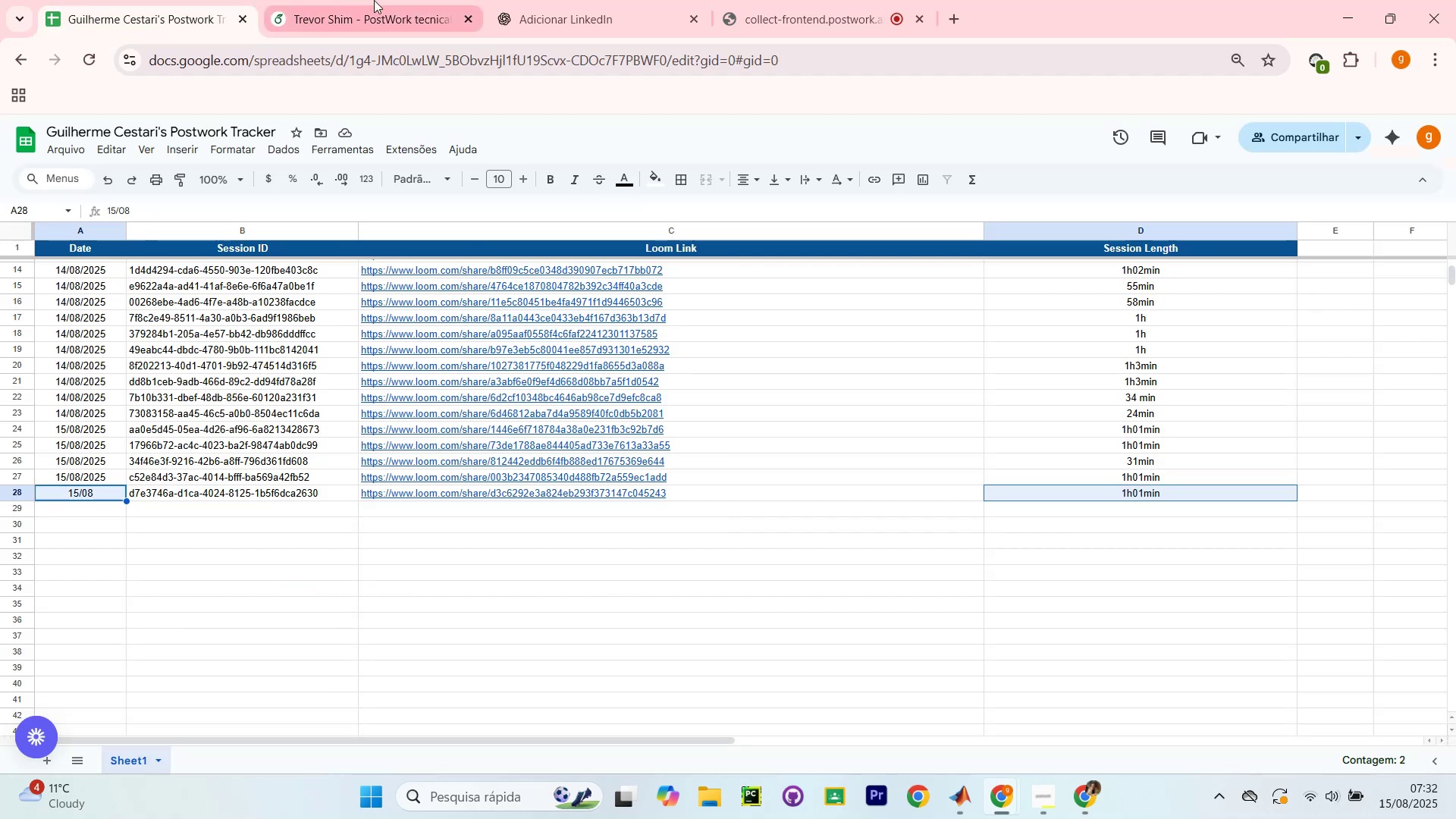 
left_click([374, 0])
 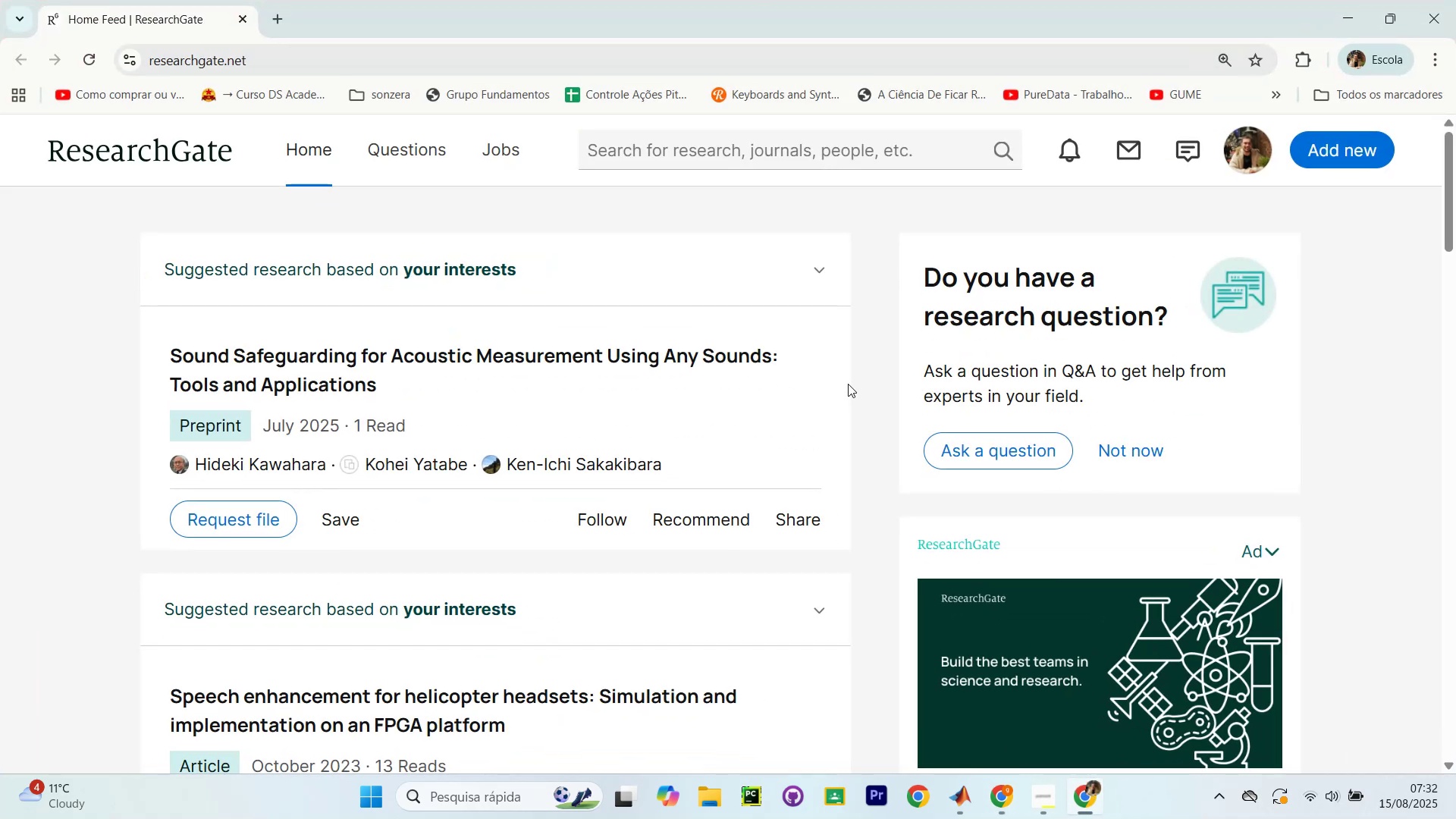 
scroll: coordinate [855, 374], scroll_direction: down, amount: 3.0
 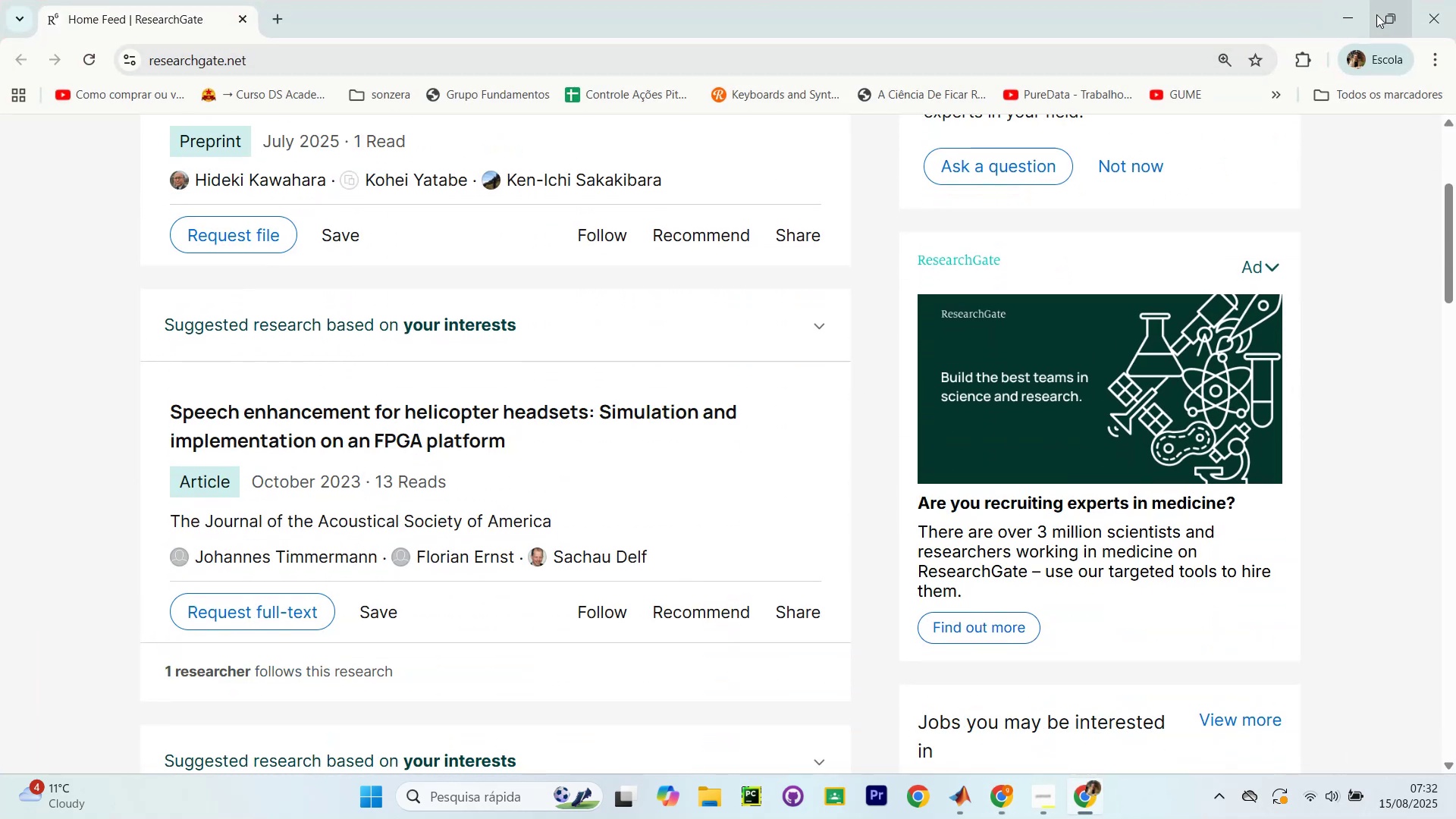 
left_click([1357, 4])
 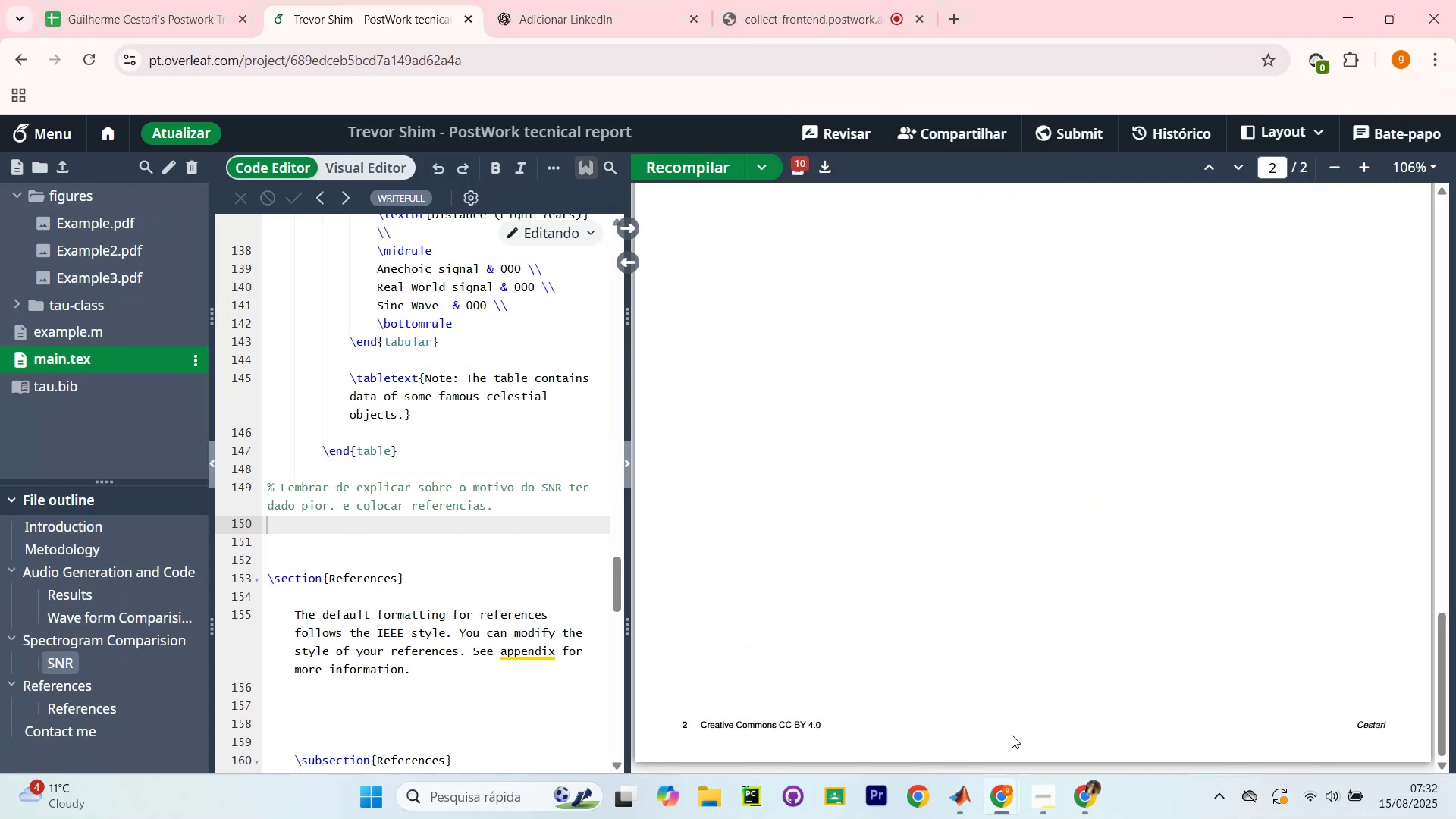 
scroll: coordinate [927, 534], scroll_direction: up, amount: 7.0
 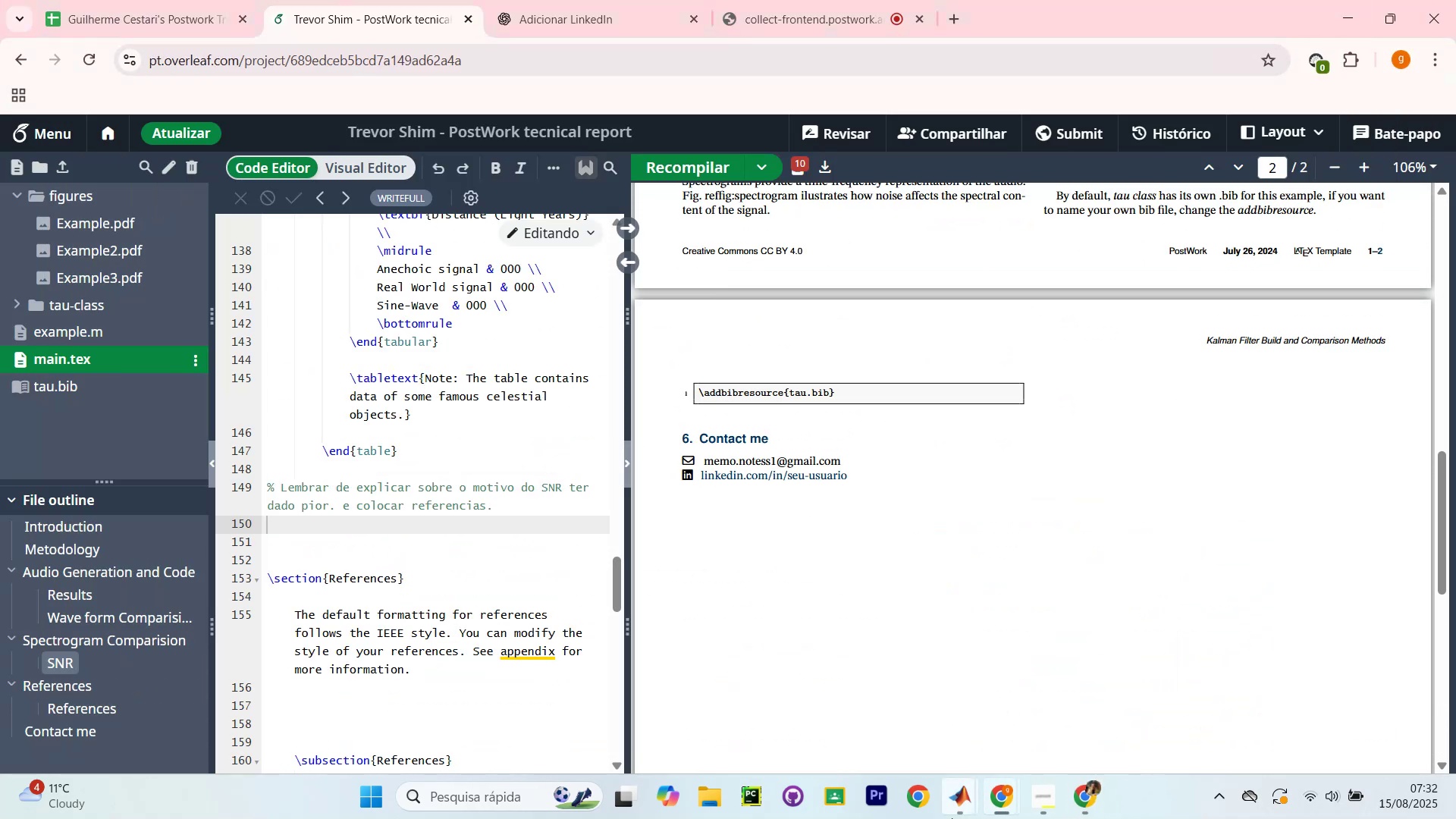 
left_click([952, 818])
 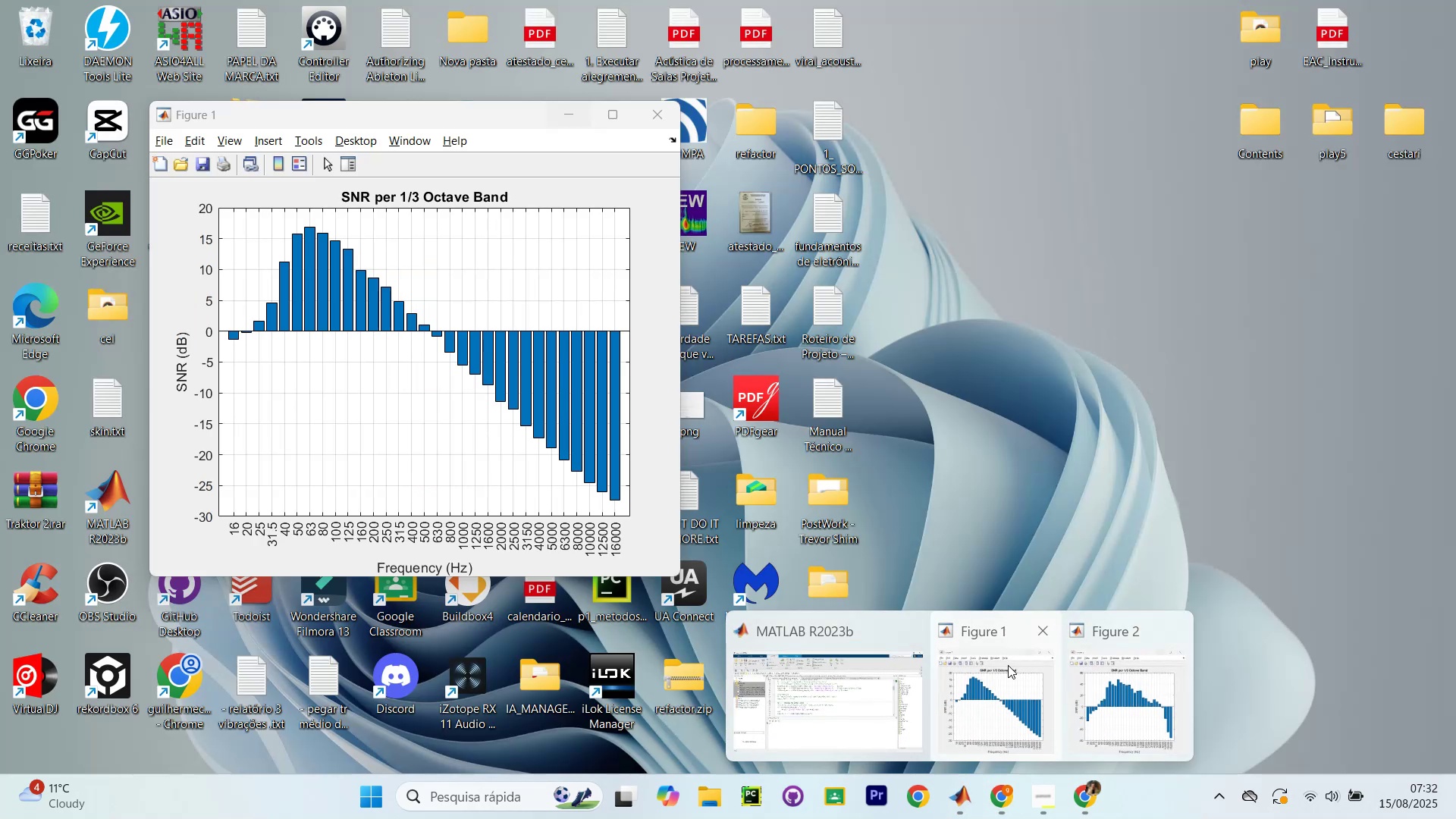 
left_click([999, 695])
 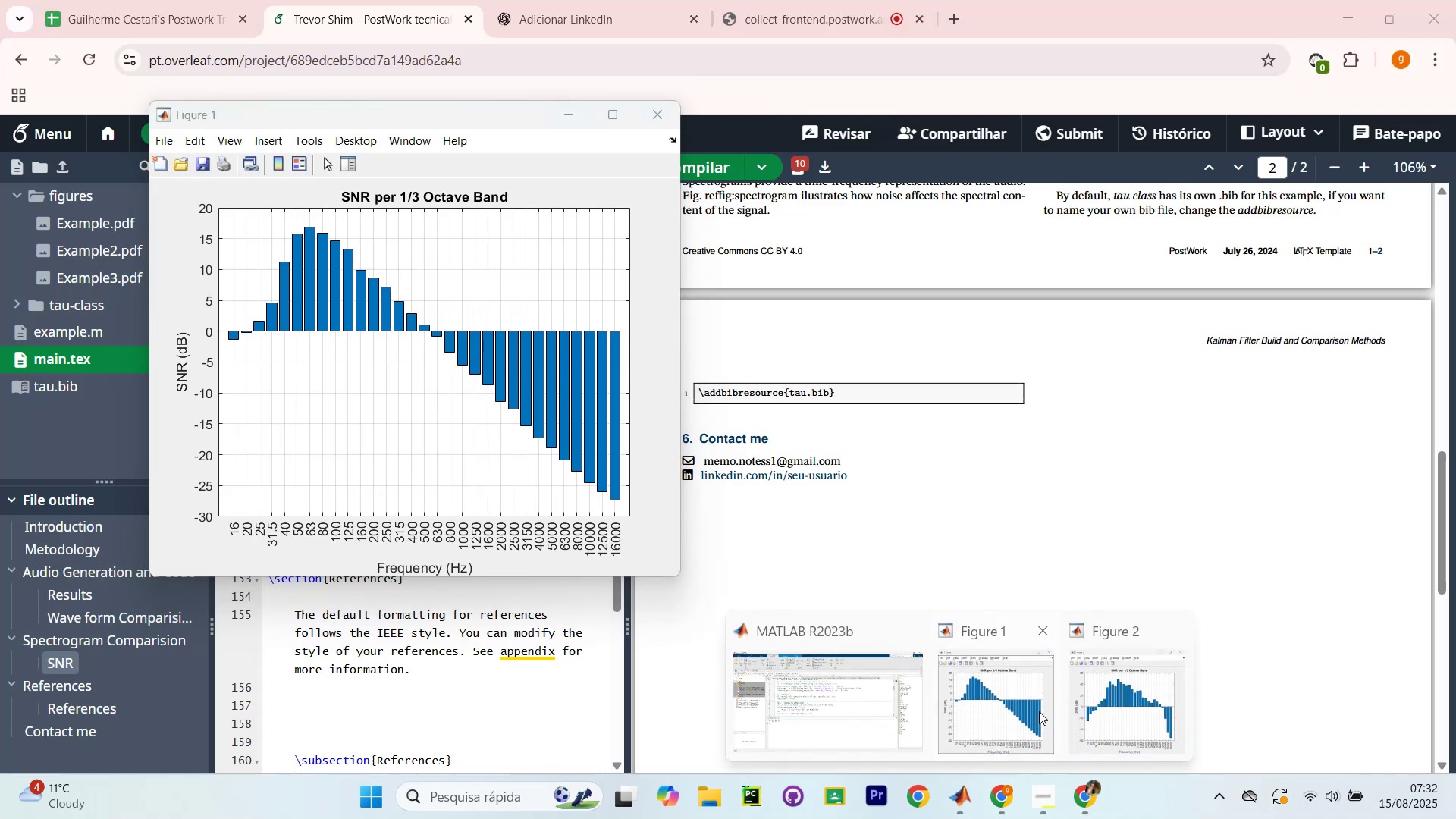 
left_click([1111, 690])
 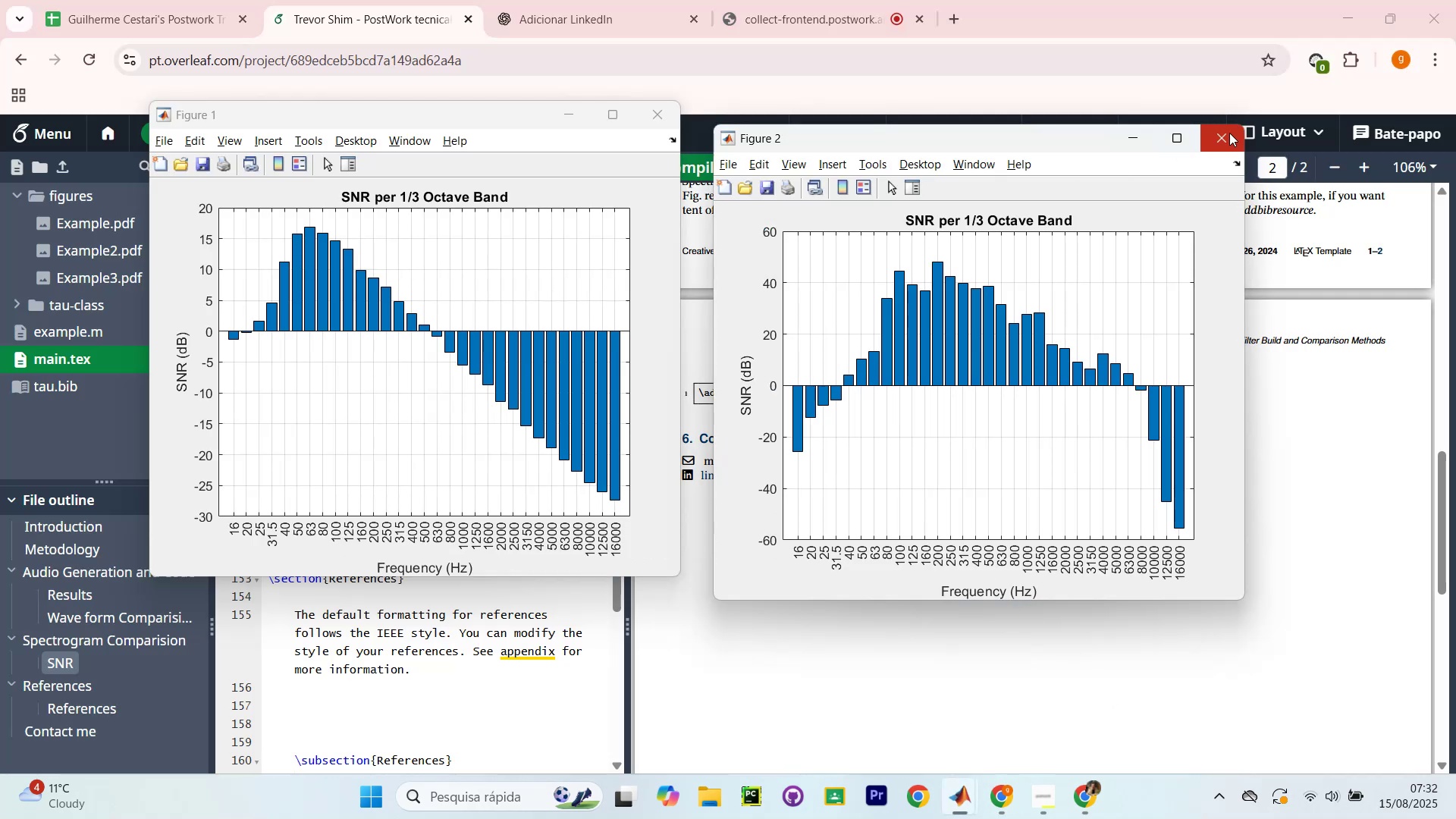 
left_click([1225, 135])
 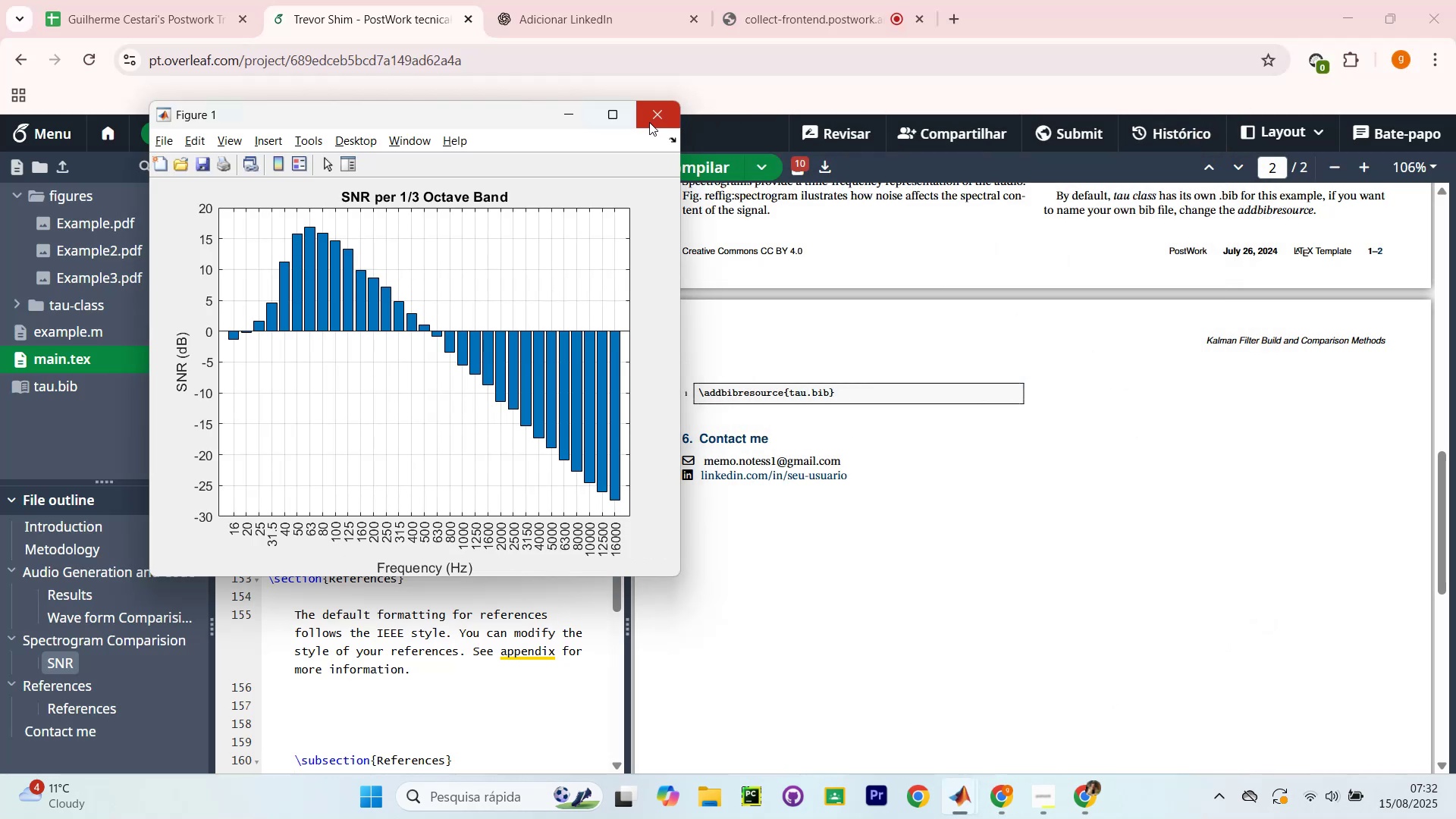 
left_click([652, 122])
 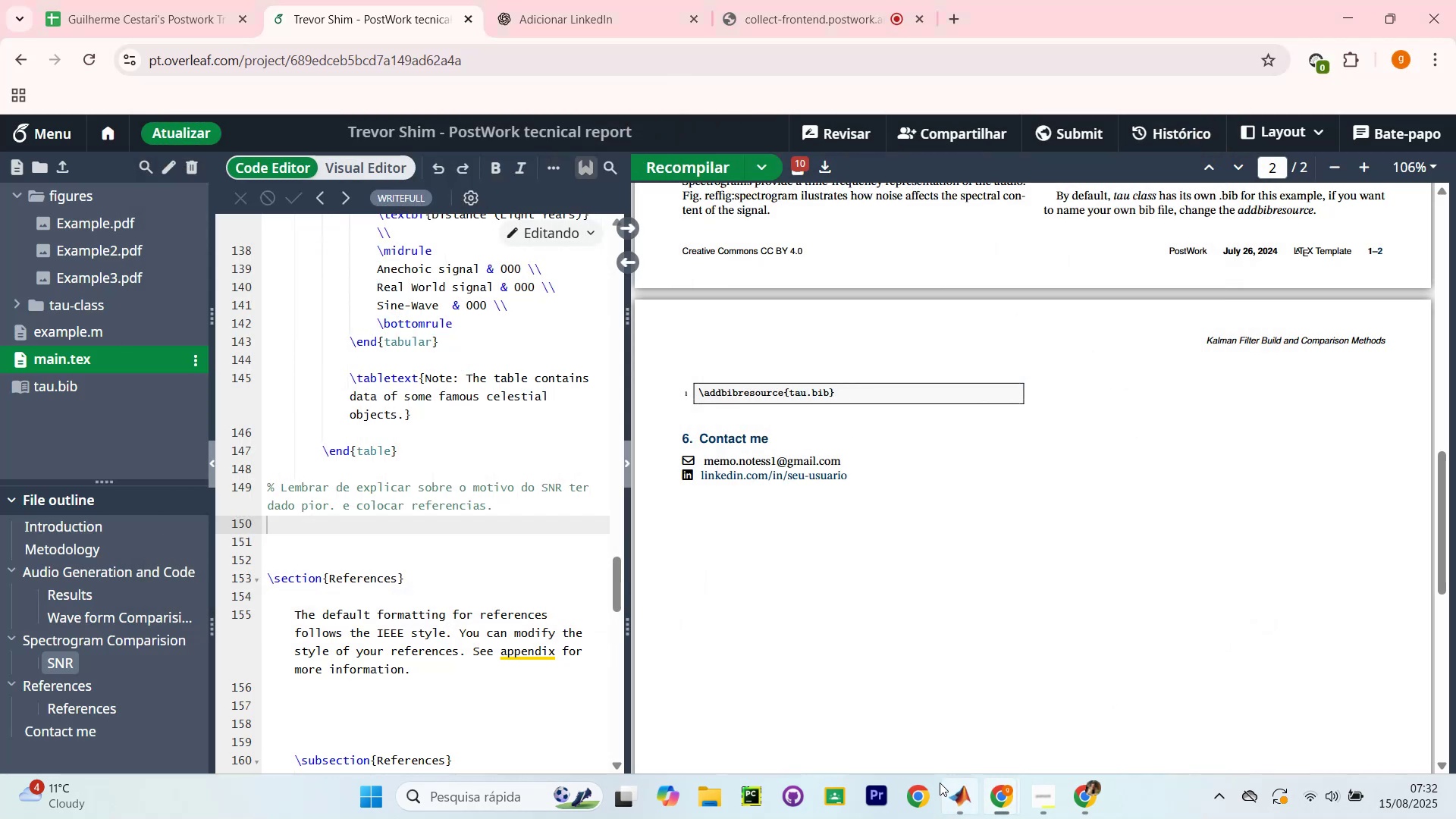 
left_click([958, 795])
 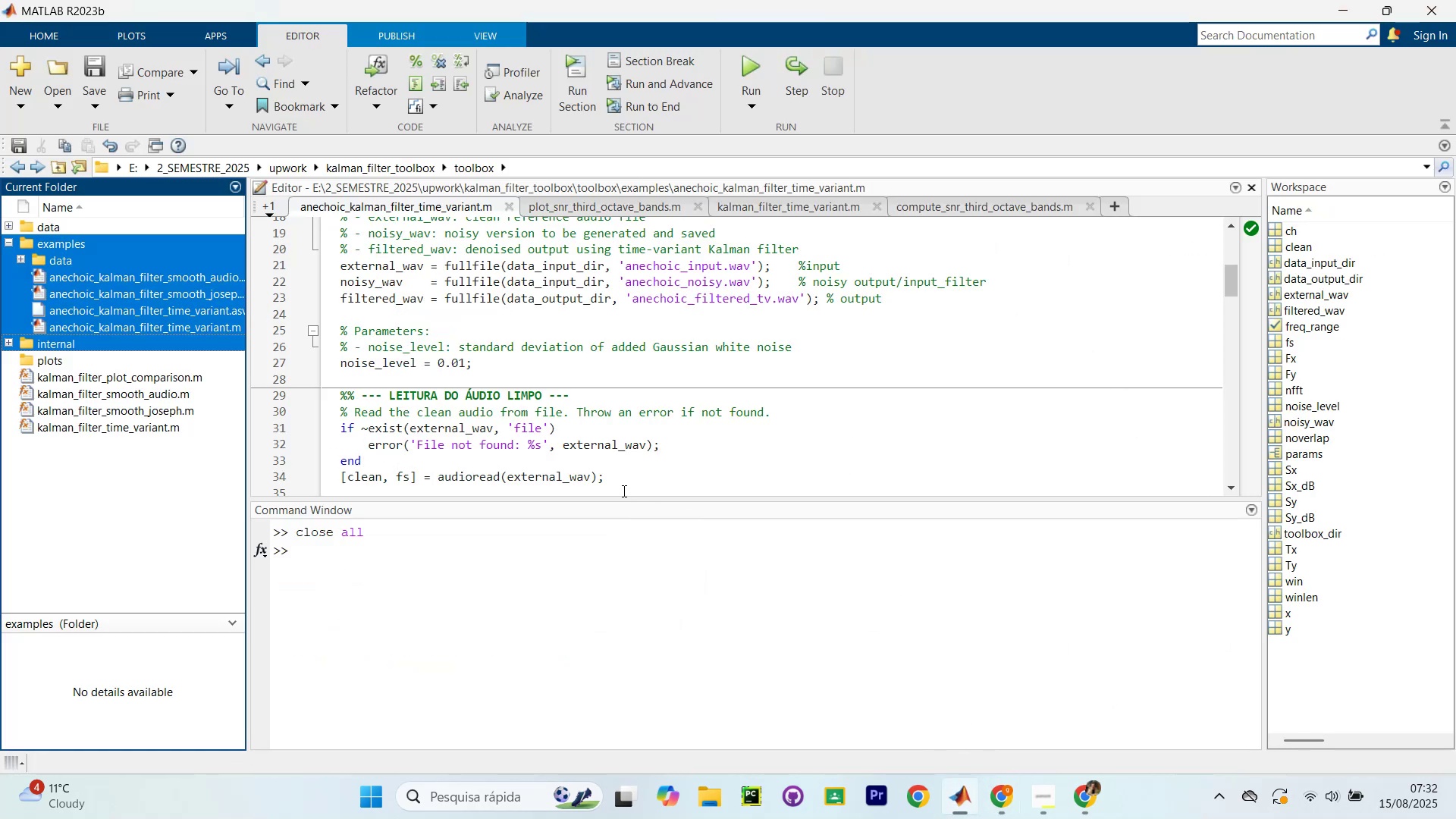 
scroll: coordinate [697, 449], scroll_direction: down, amount: 2.0
 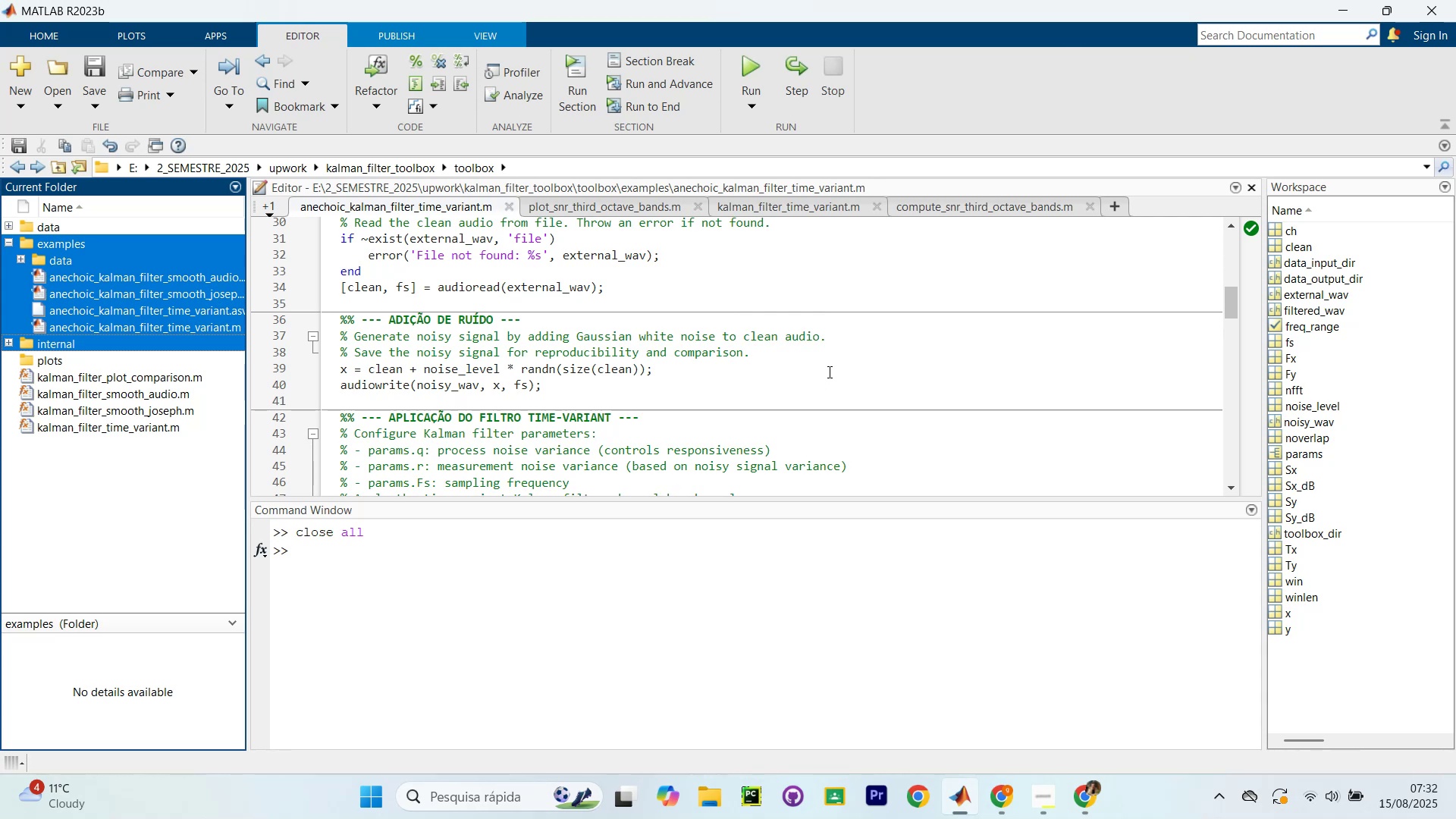 
left_click([828, 372])
 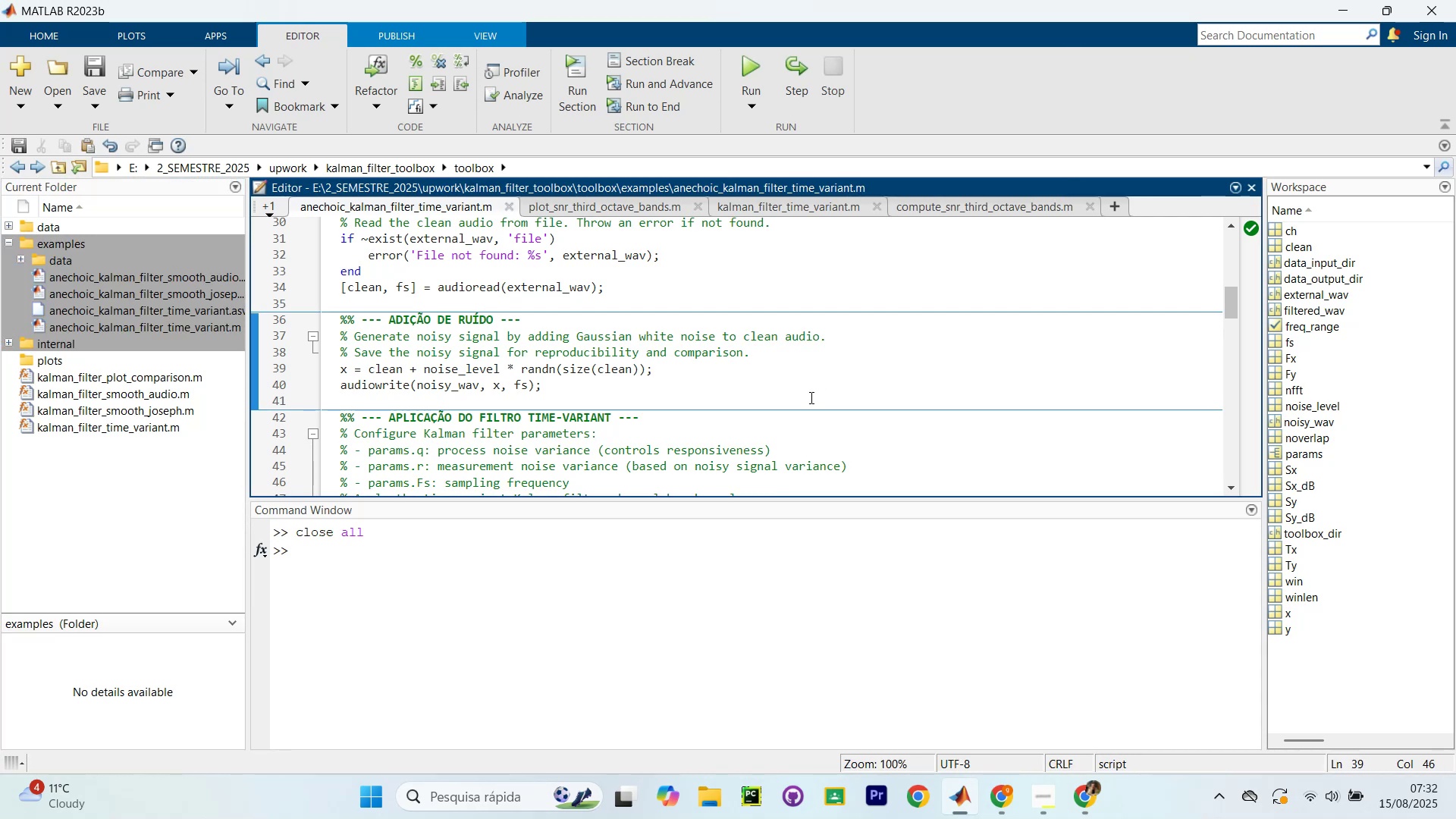 
key(Control+ControlLeft)
 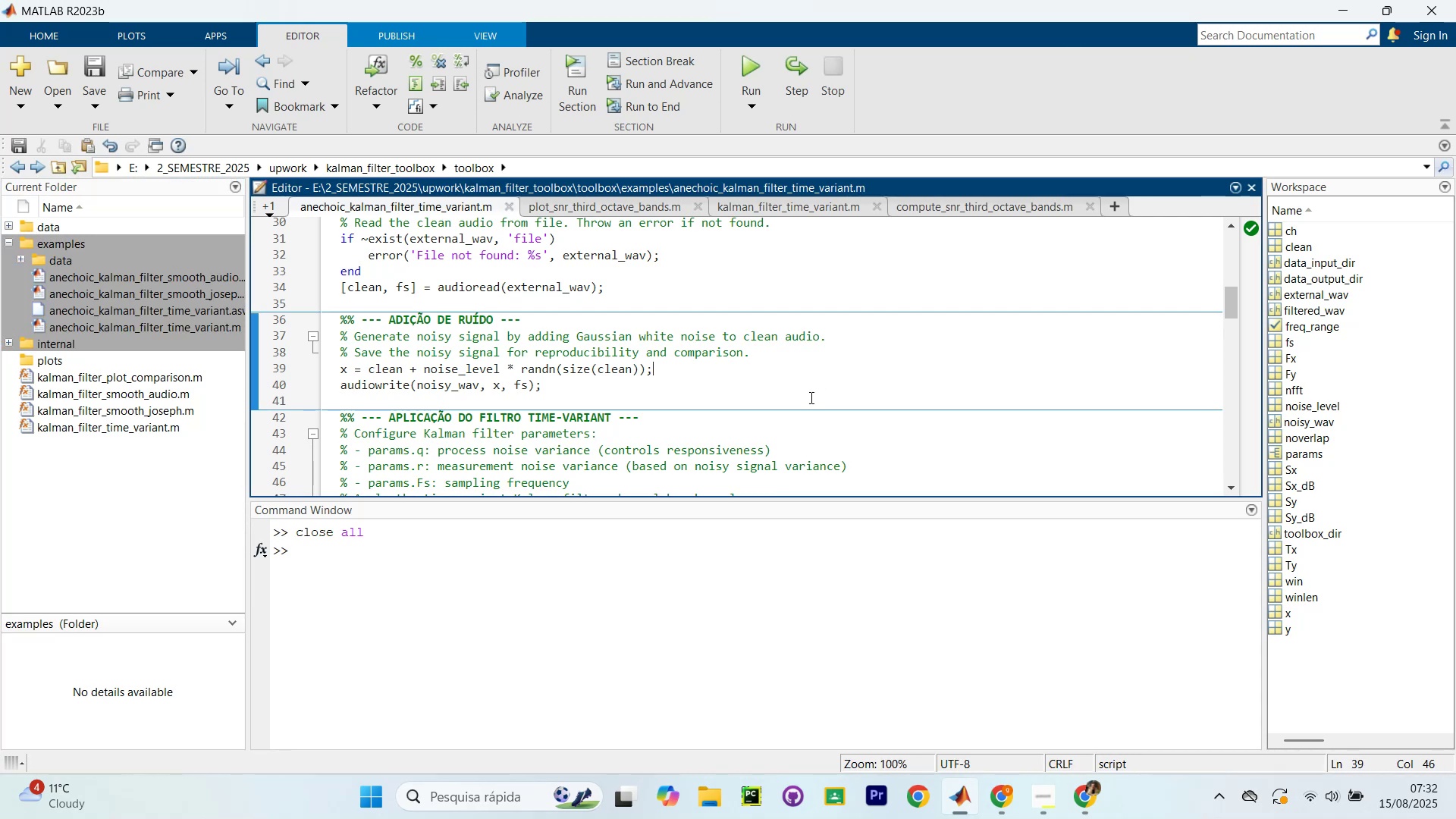 
key(Control+Shift+NumpadEnter)
 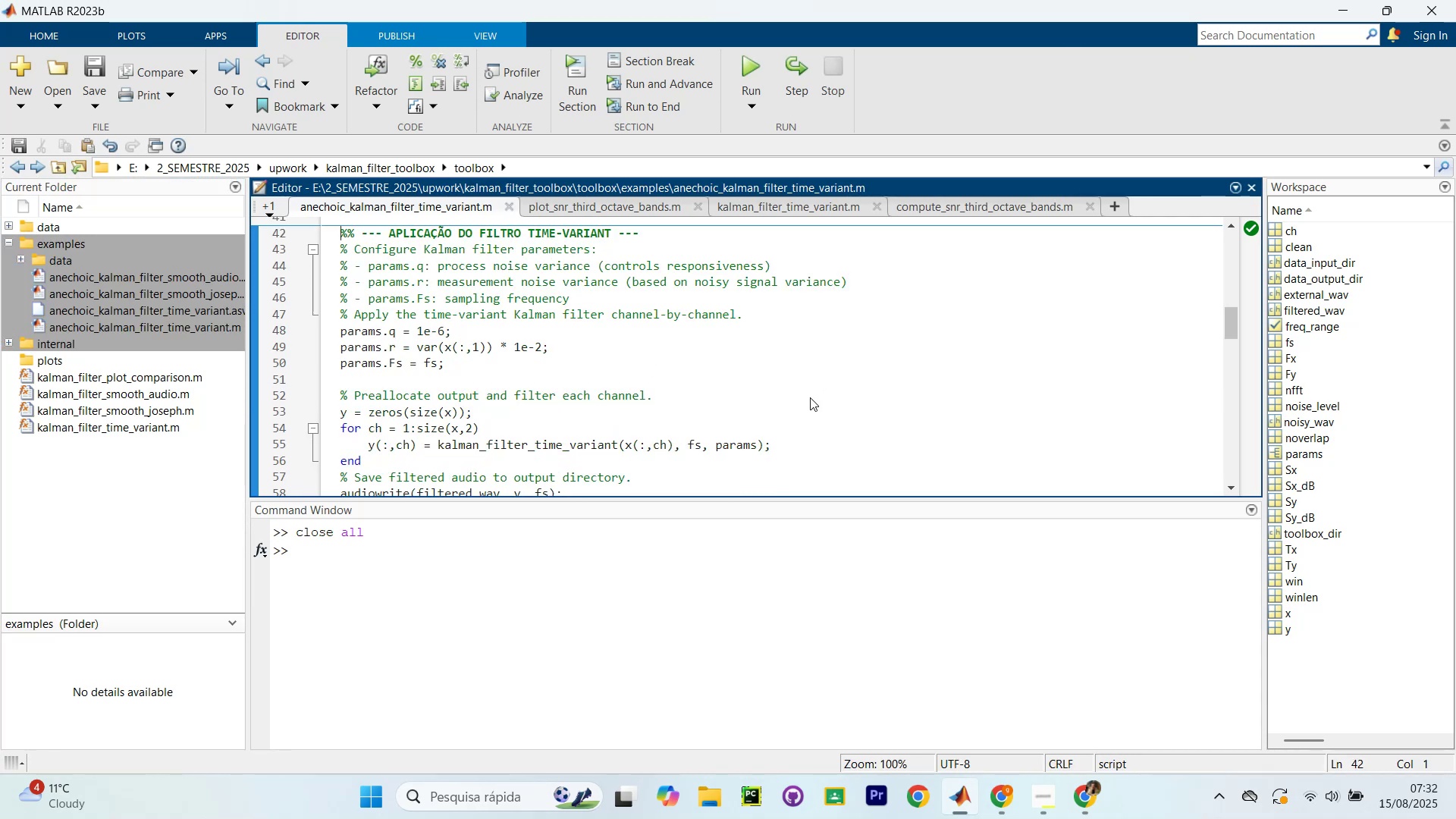 
scroll: coordinate [783, 390], scroll_direction: down, amount: 4.0
 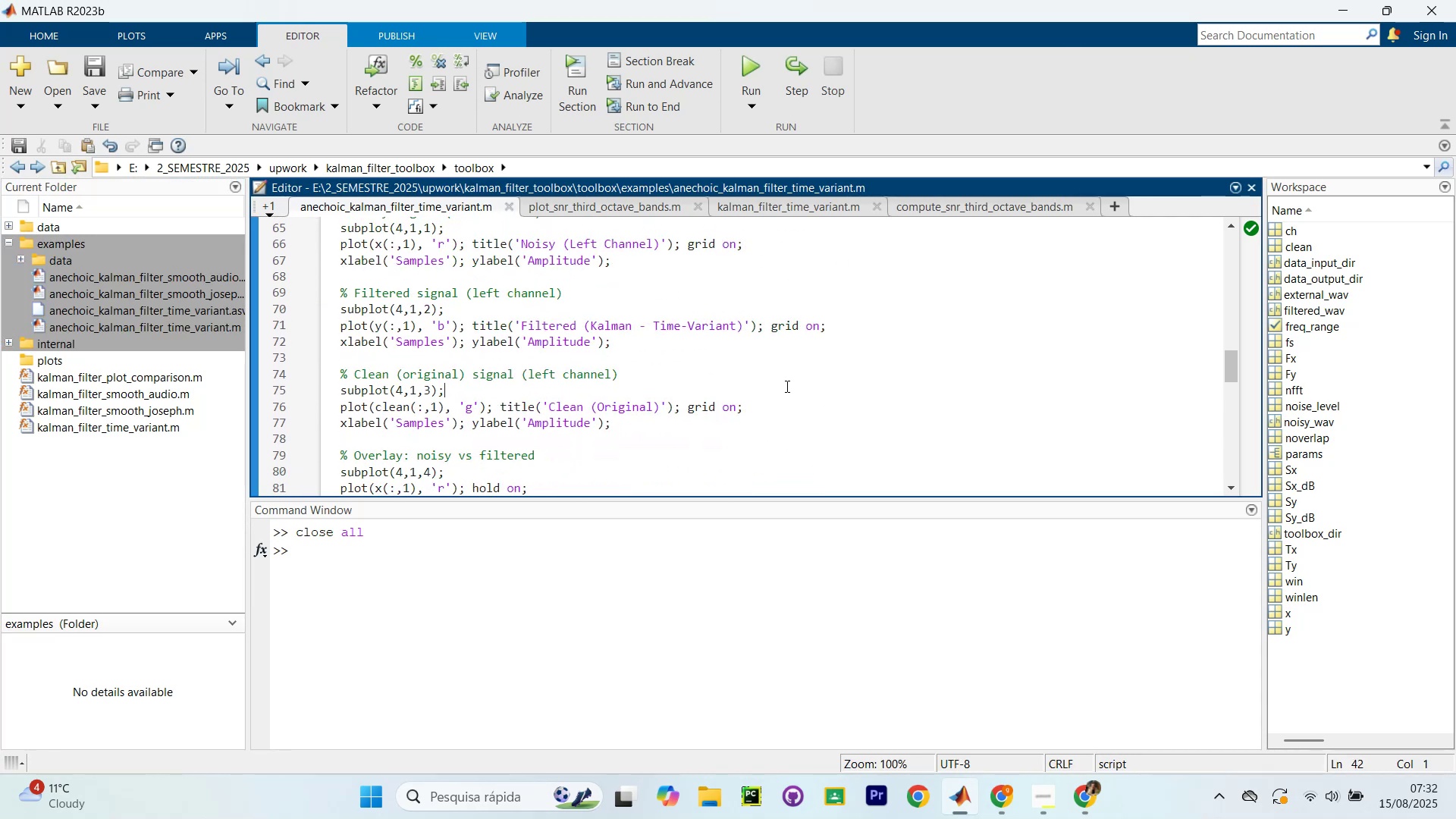 
key(Control+Shift+NumpadEnter)
 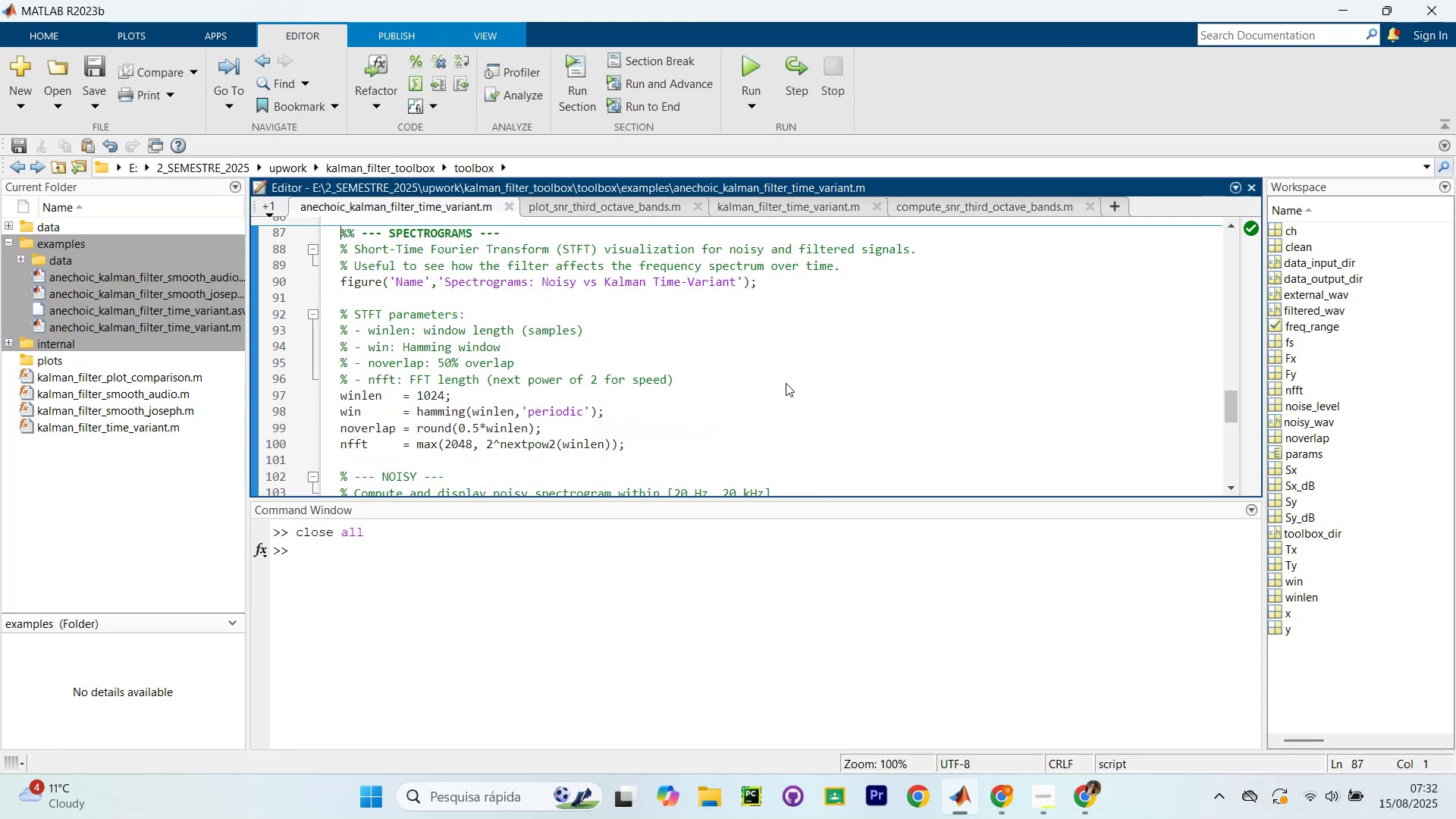 
key(Control+Shift+NumpadEnter)
 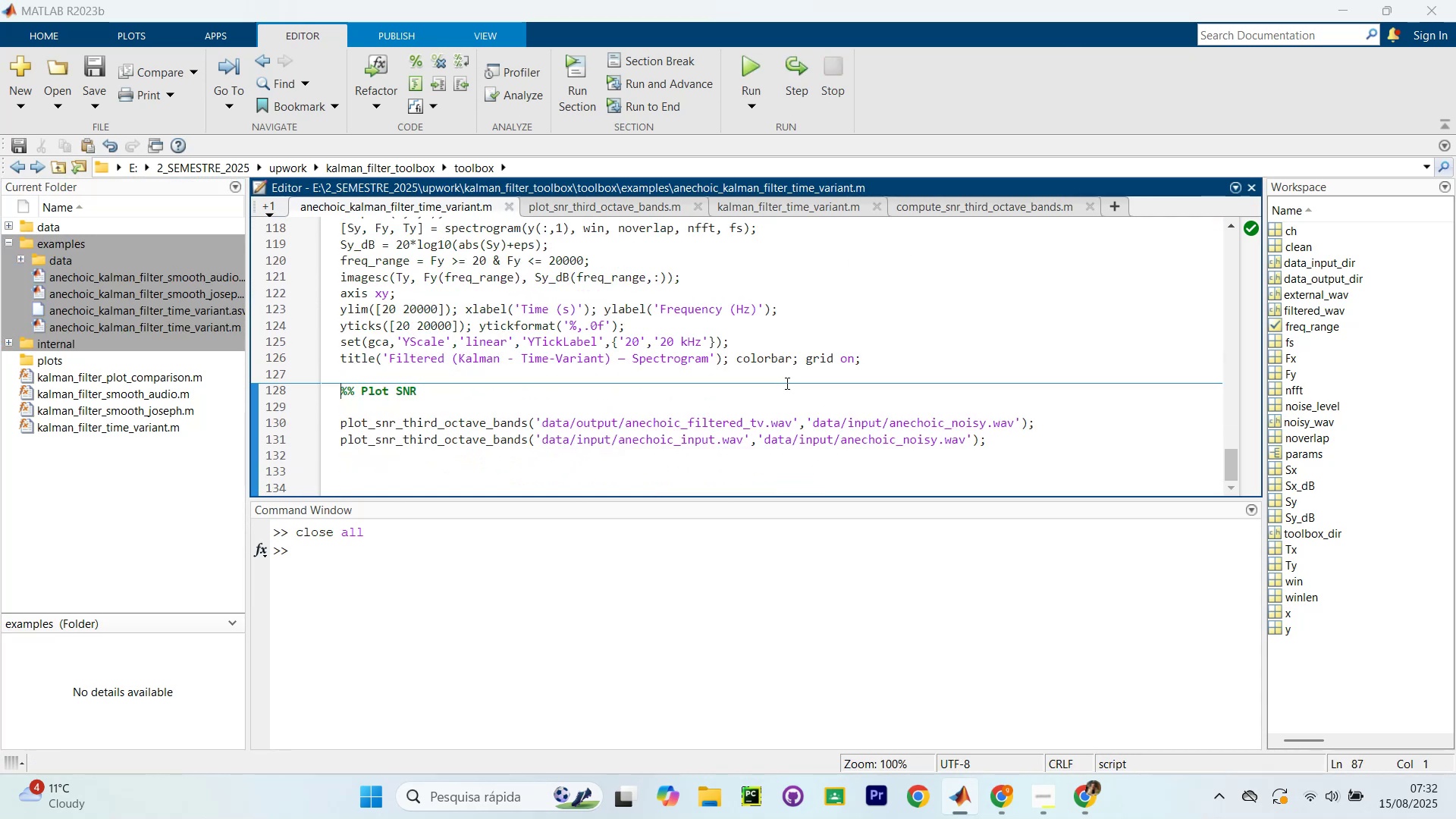 
hold_key(key=ShiftLeft, duration=0.66)
 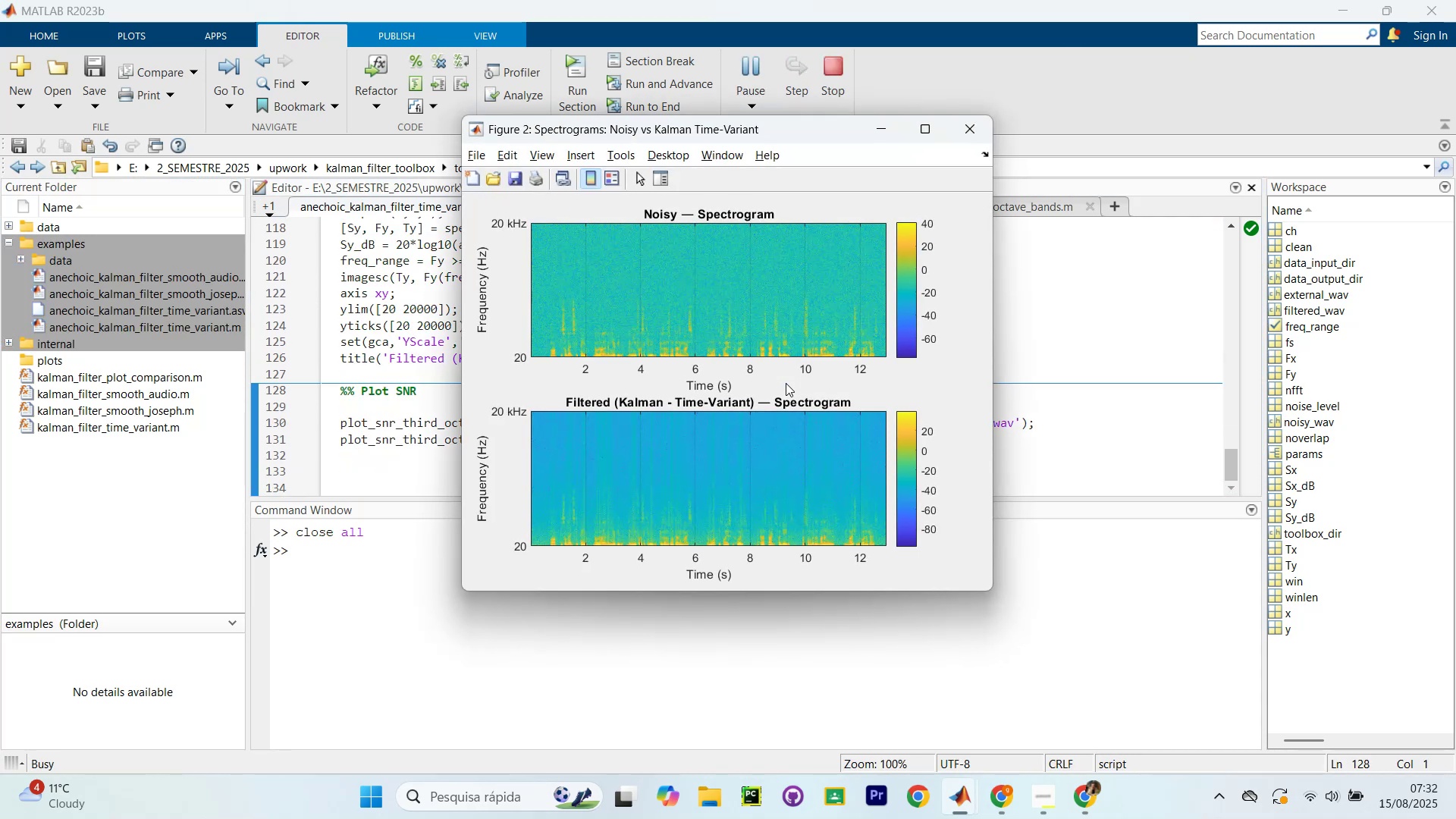 